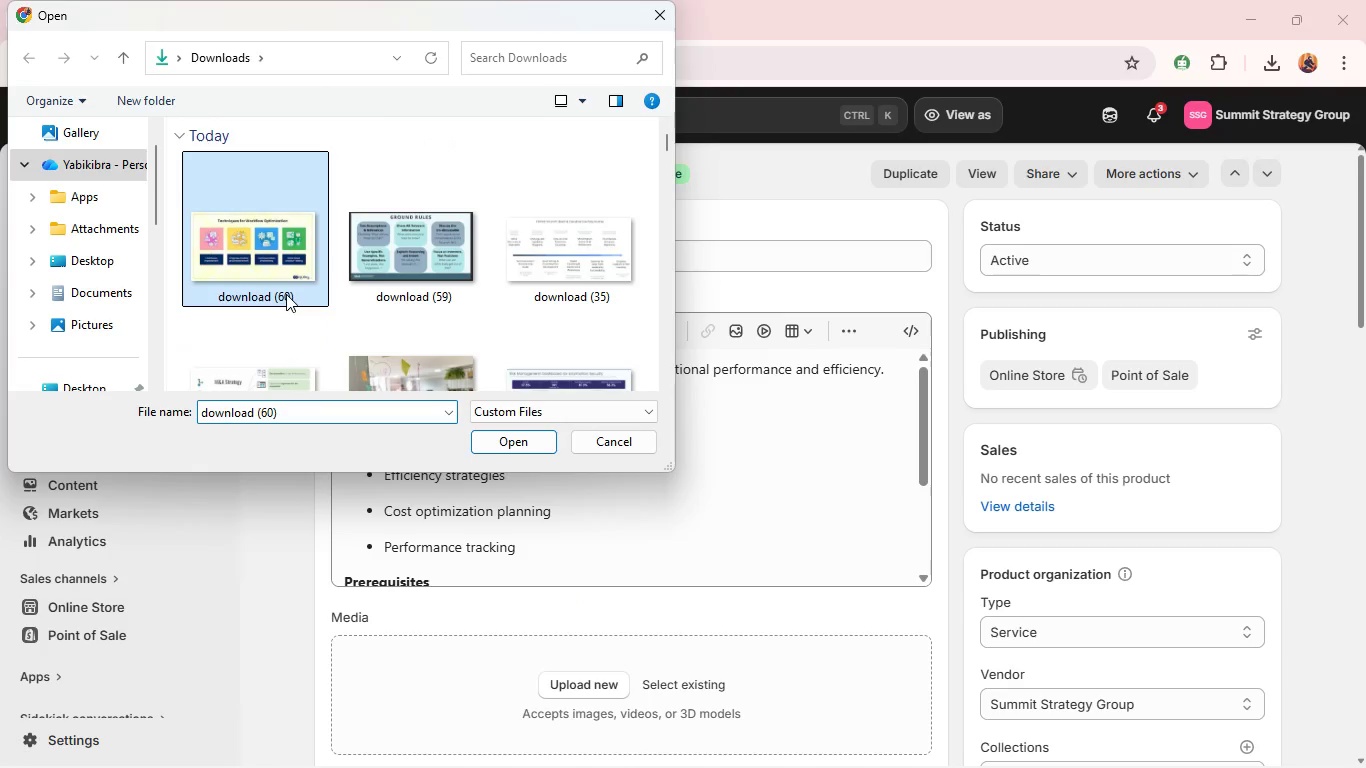 
key(Enter)
 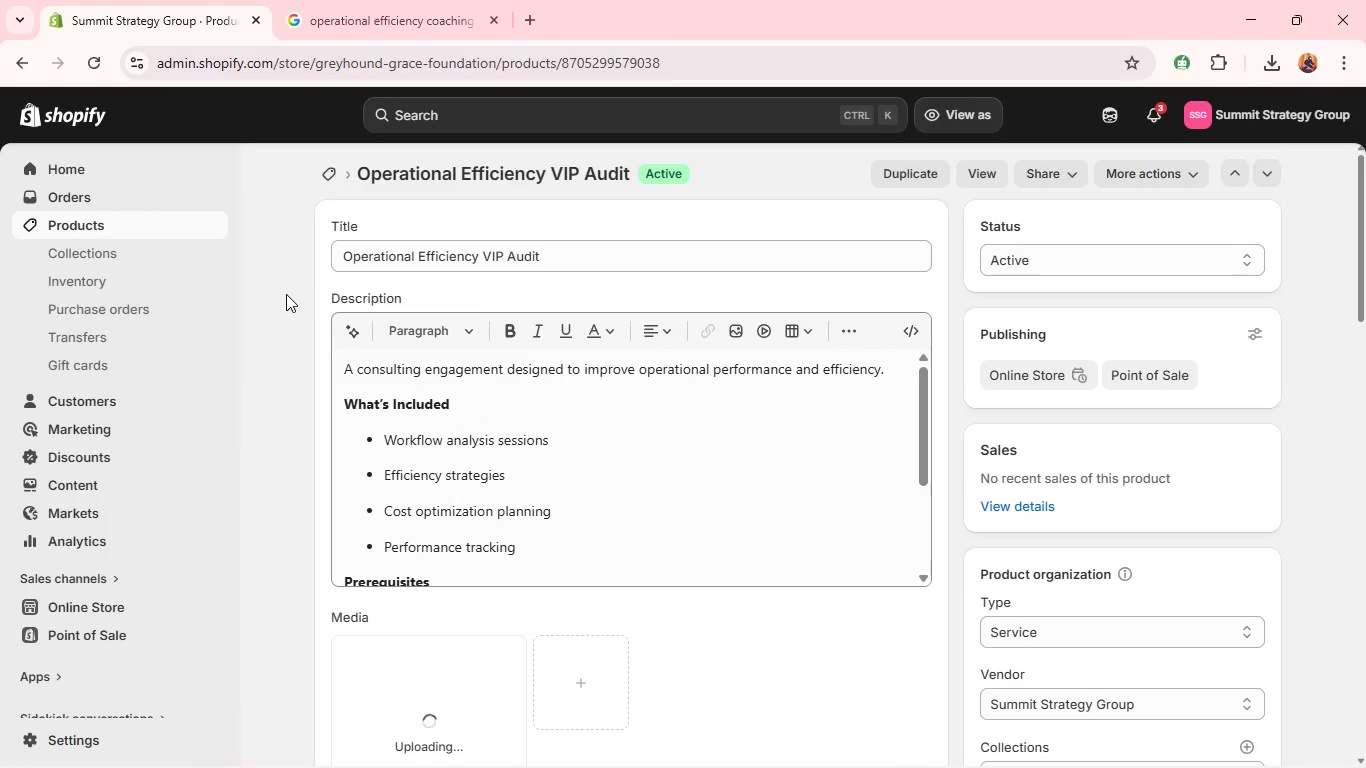 
mouse_move([745, 532])
 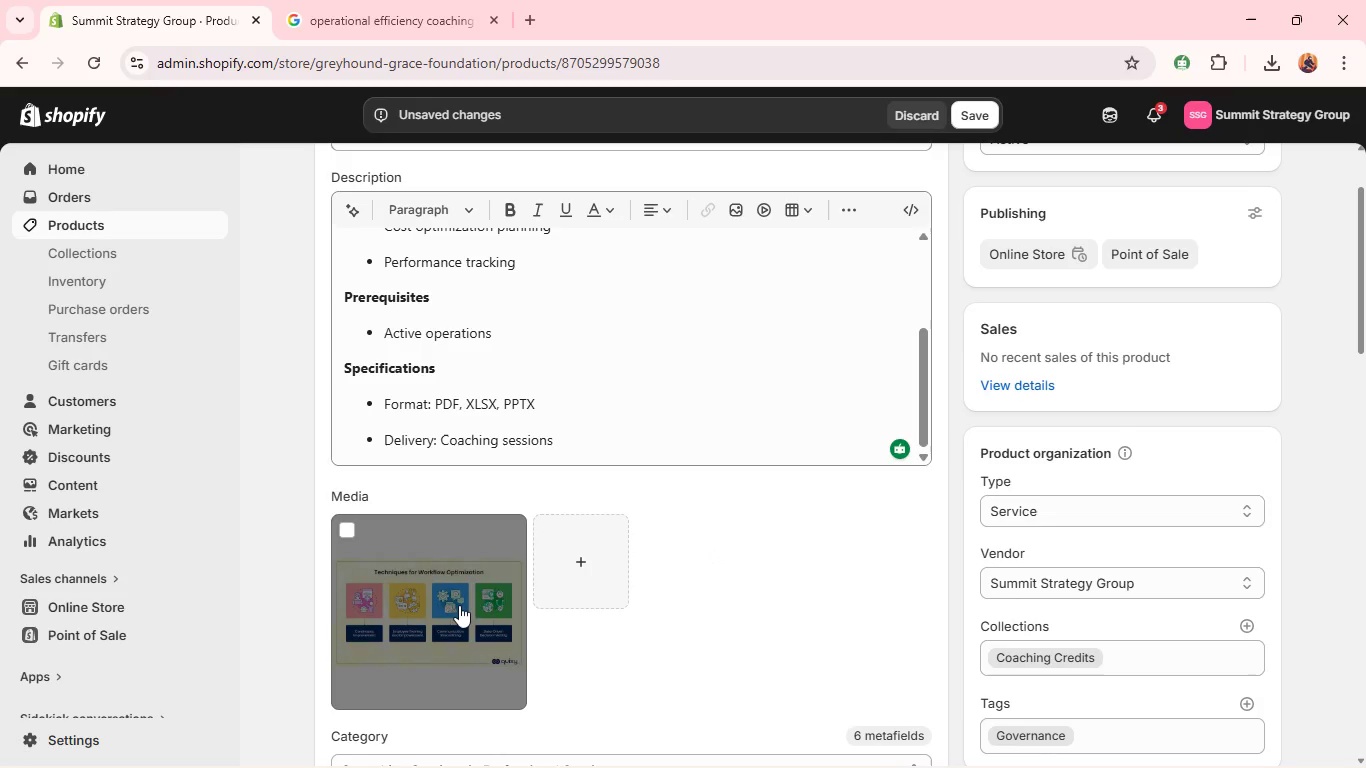 
left_click([459, 605])
 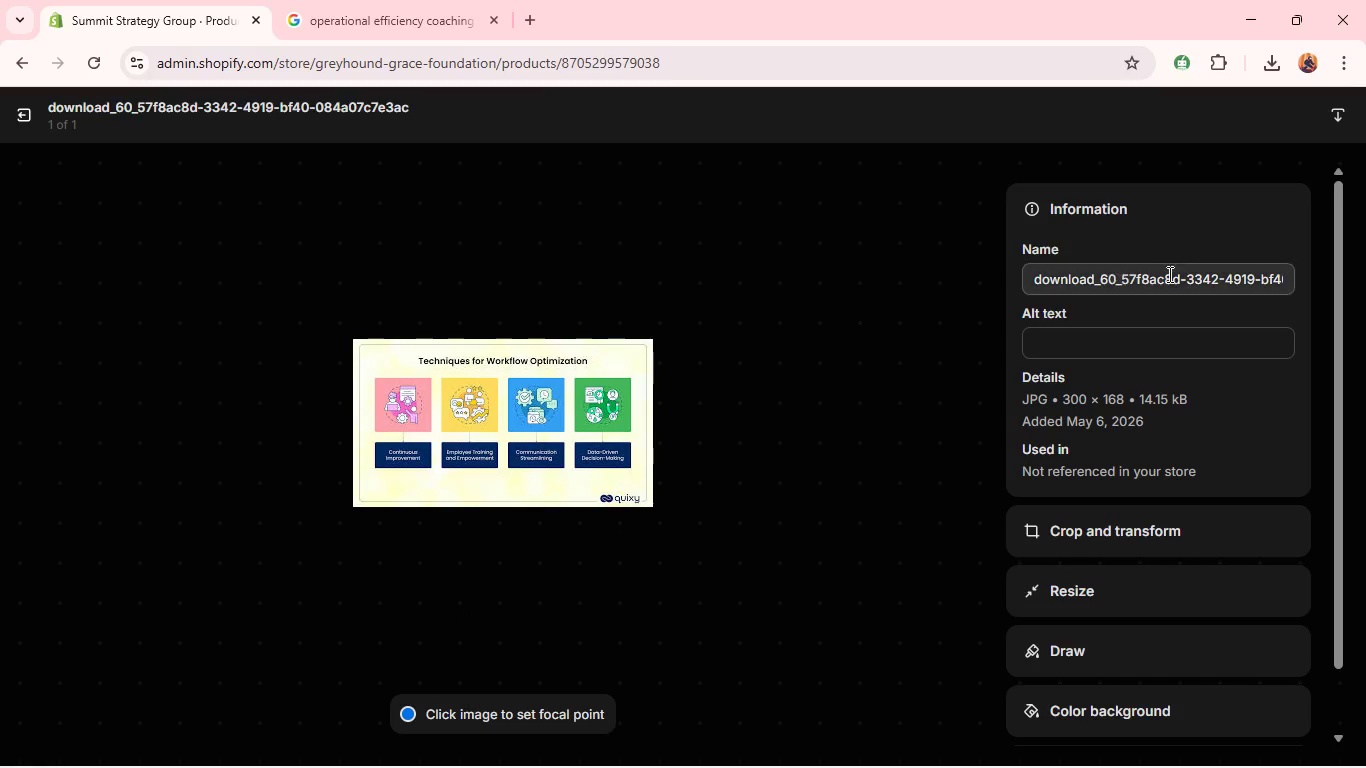 
left_click_drag(start_coordinate=[1116, 383], to_coordinate=[1070, 335])
 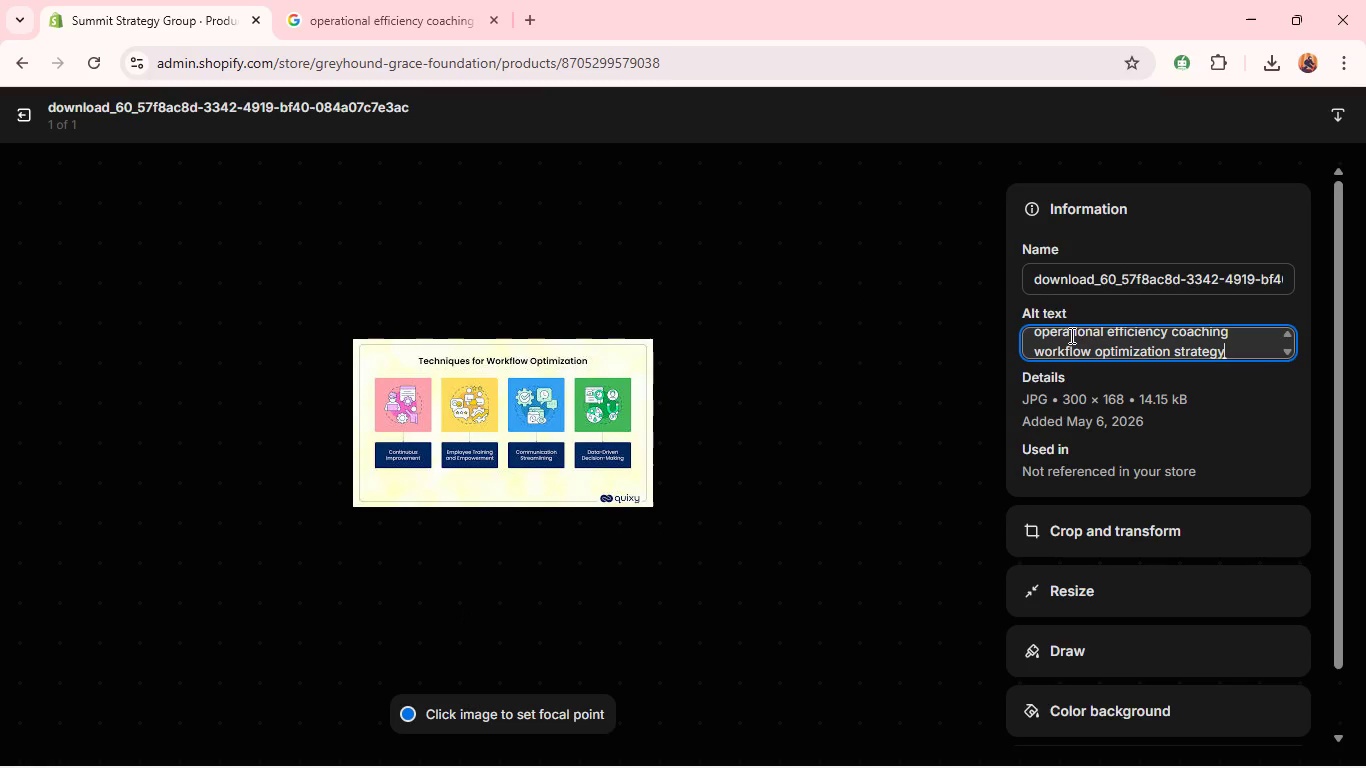 
key(Control+ControlLeft)
 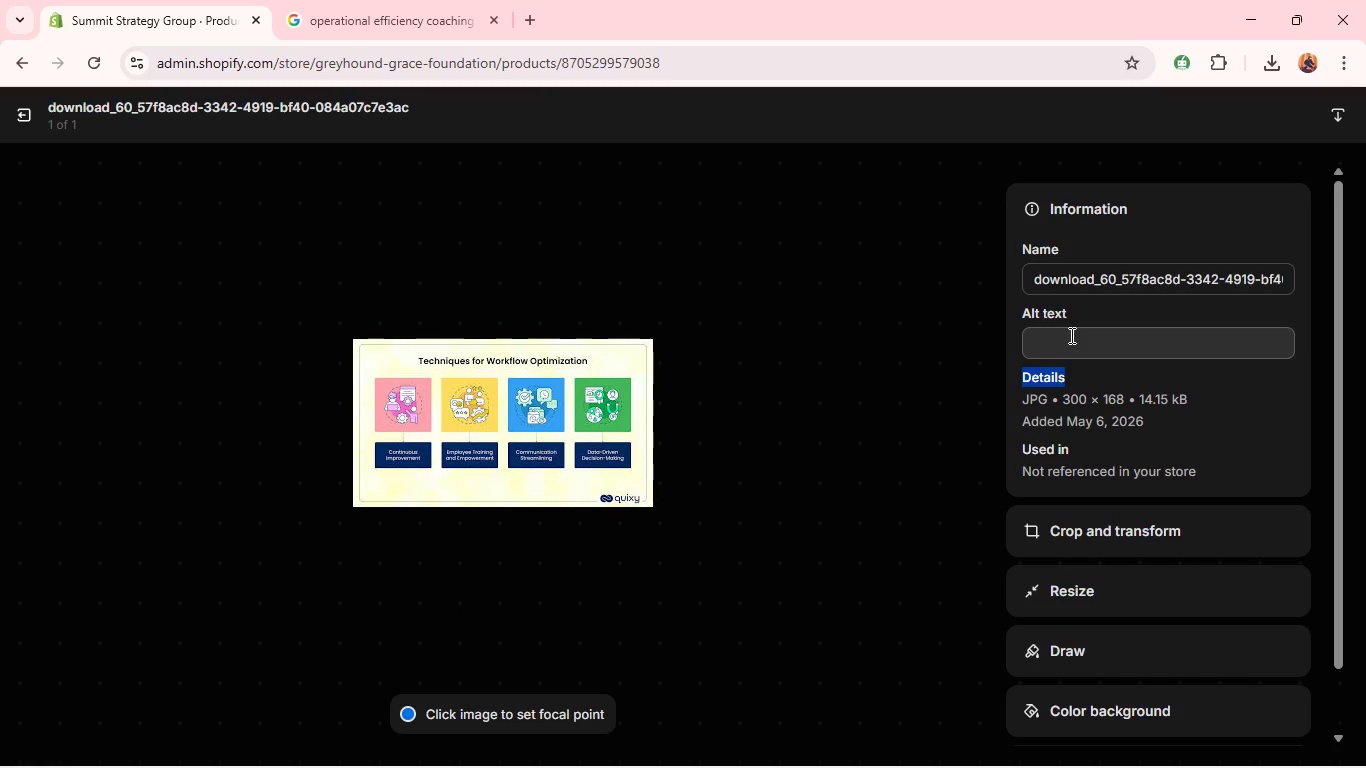 
left_click([1070, 335])
 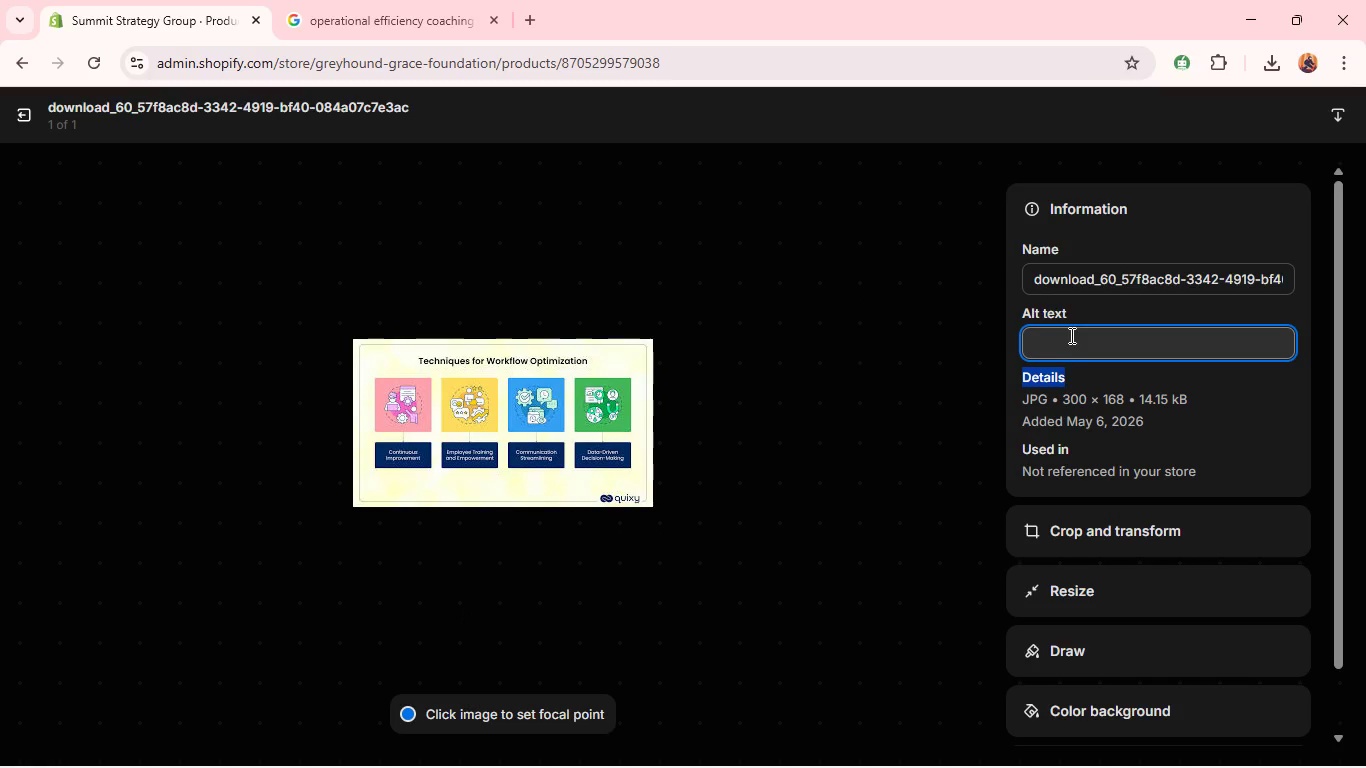 
key(Control+V)
 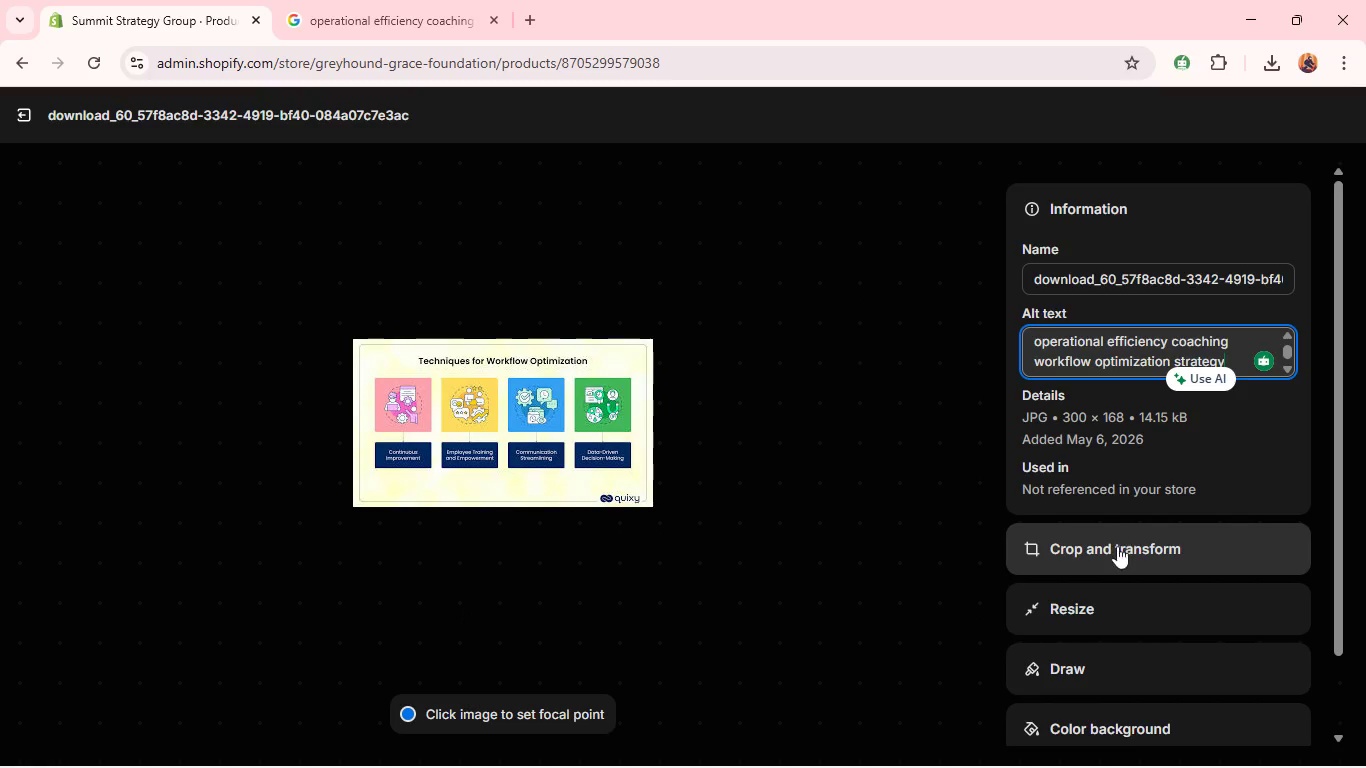 
left_click([1115, 551])
 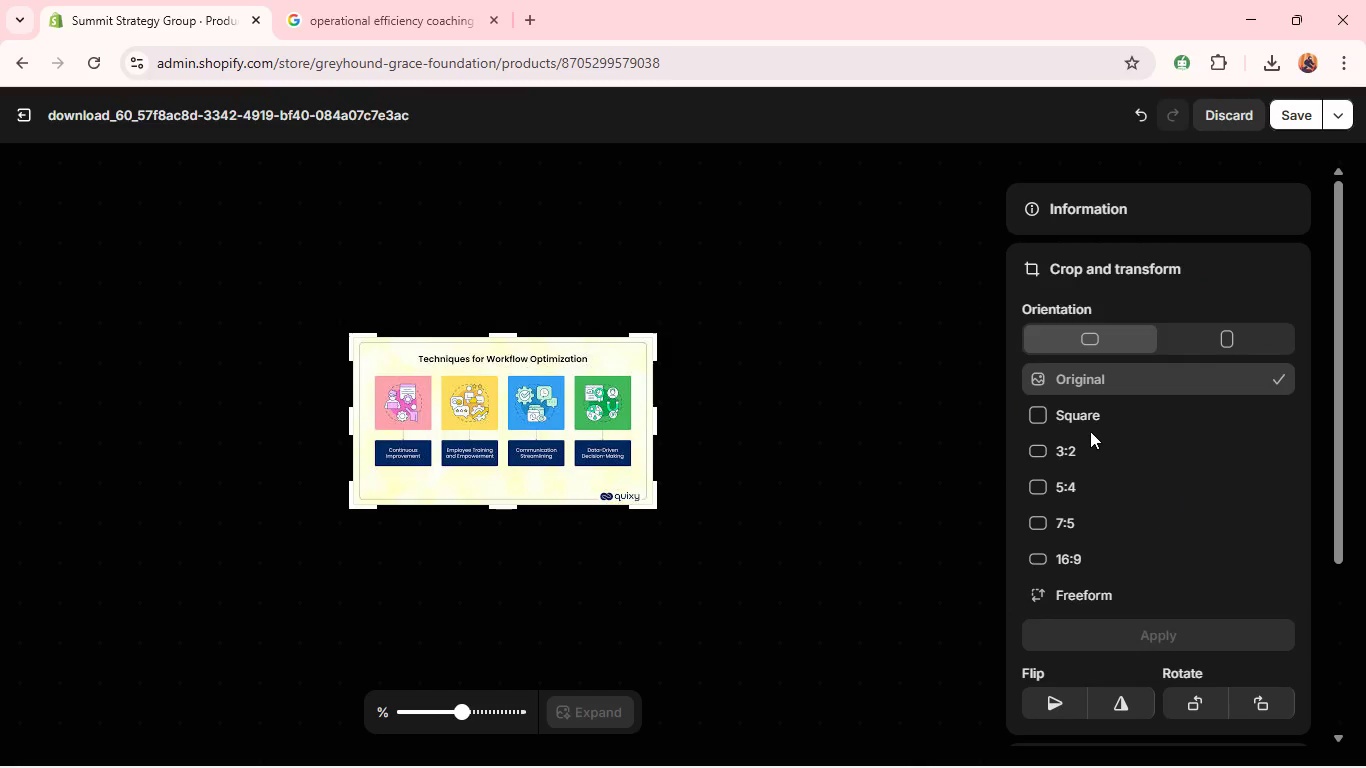 
left_click([1093, 558])
 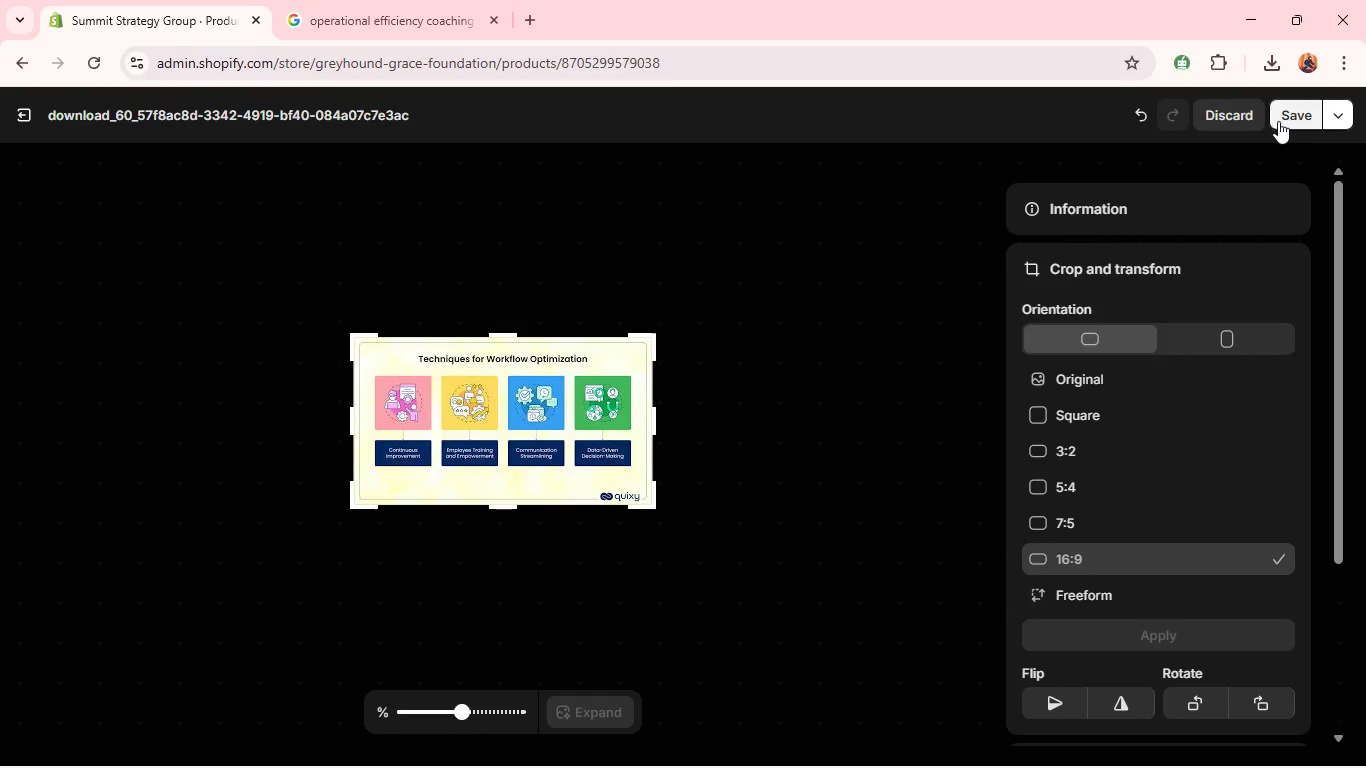 
left_click([1294, 116])
 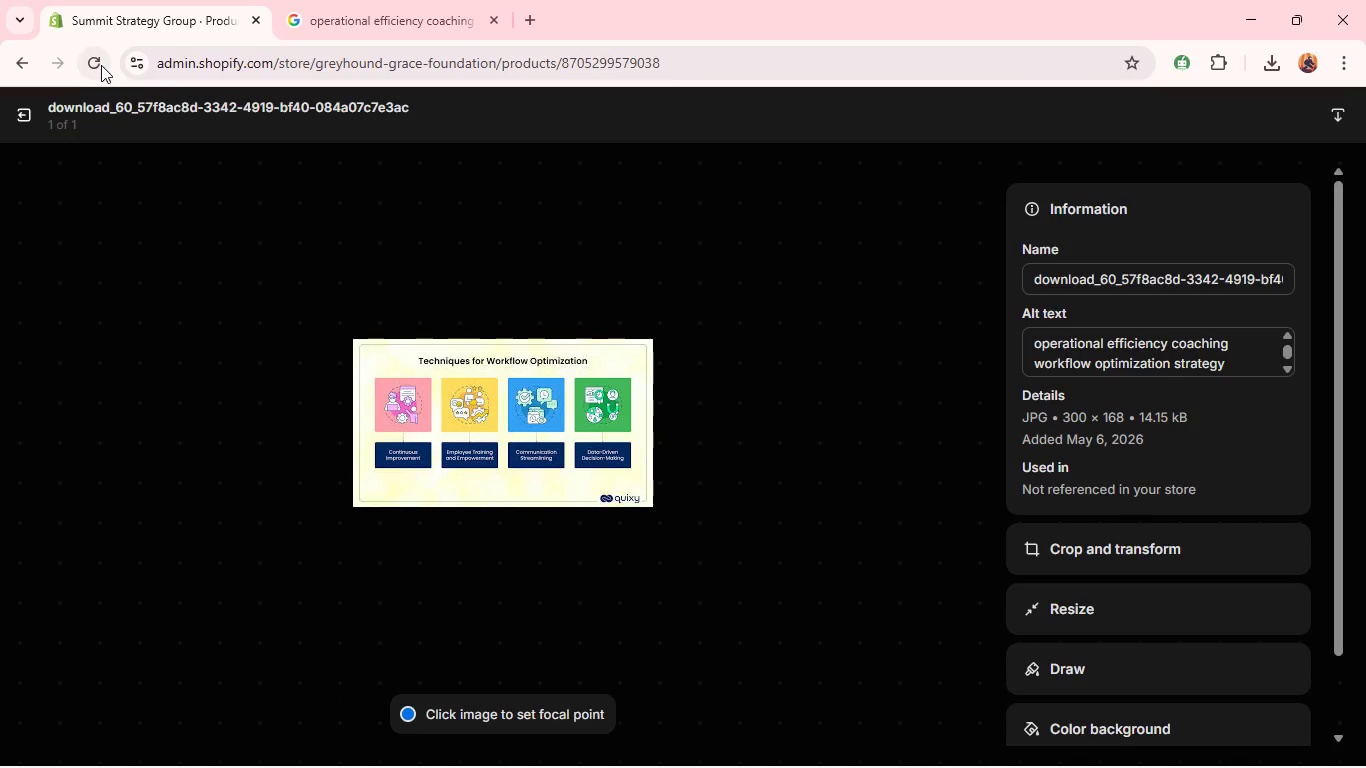 
left_click([22, 115])
 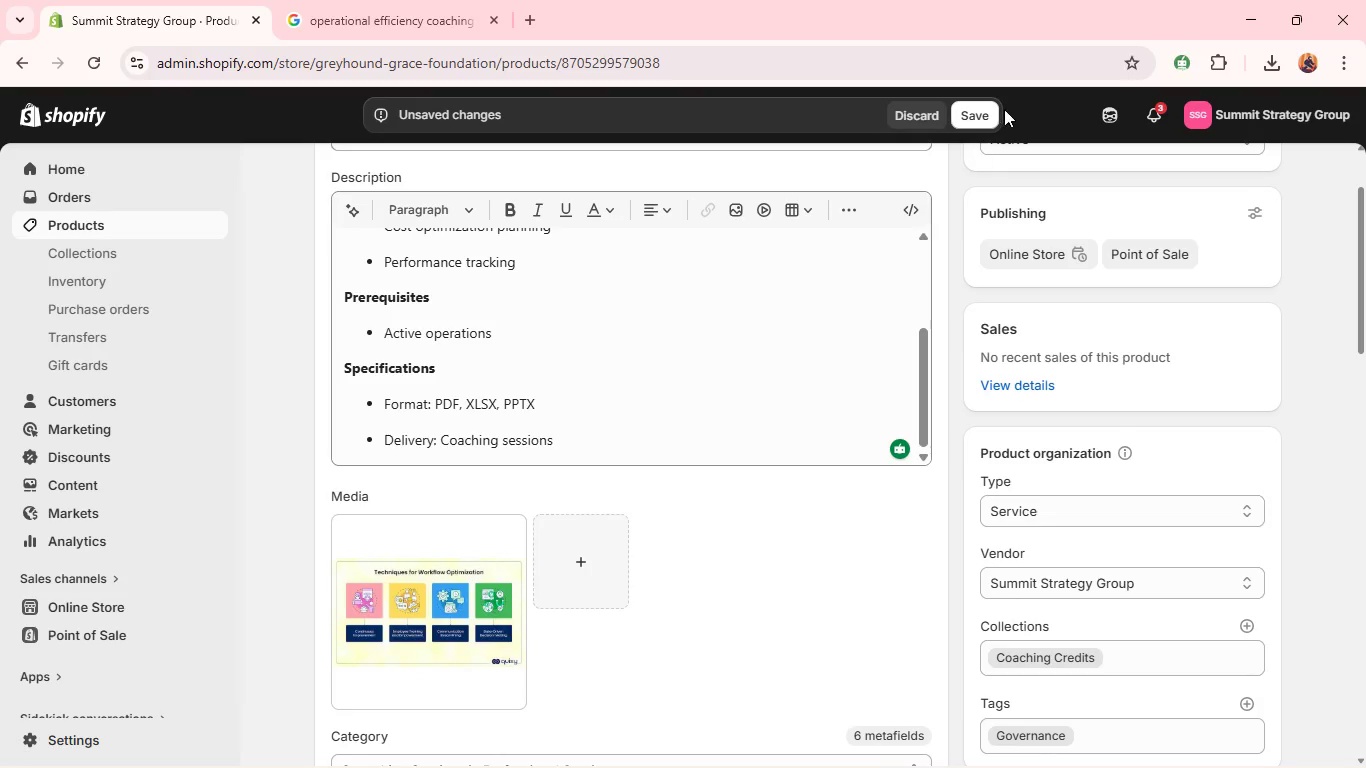 
left_click([967, 118])
 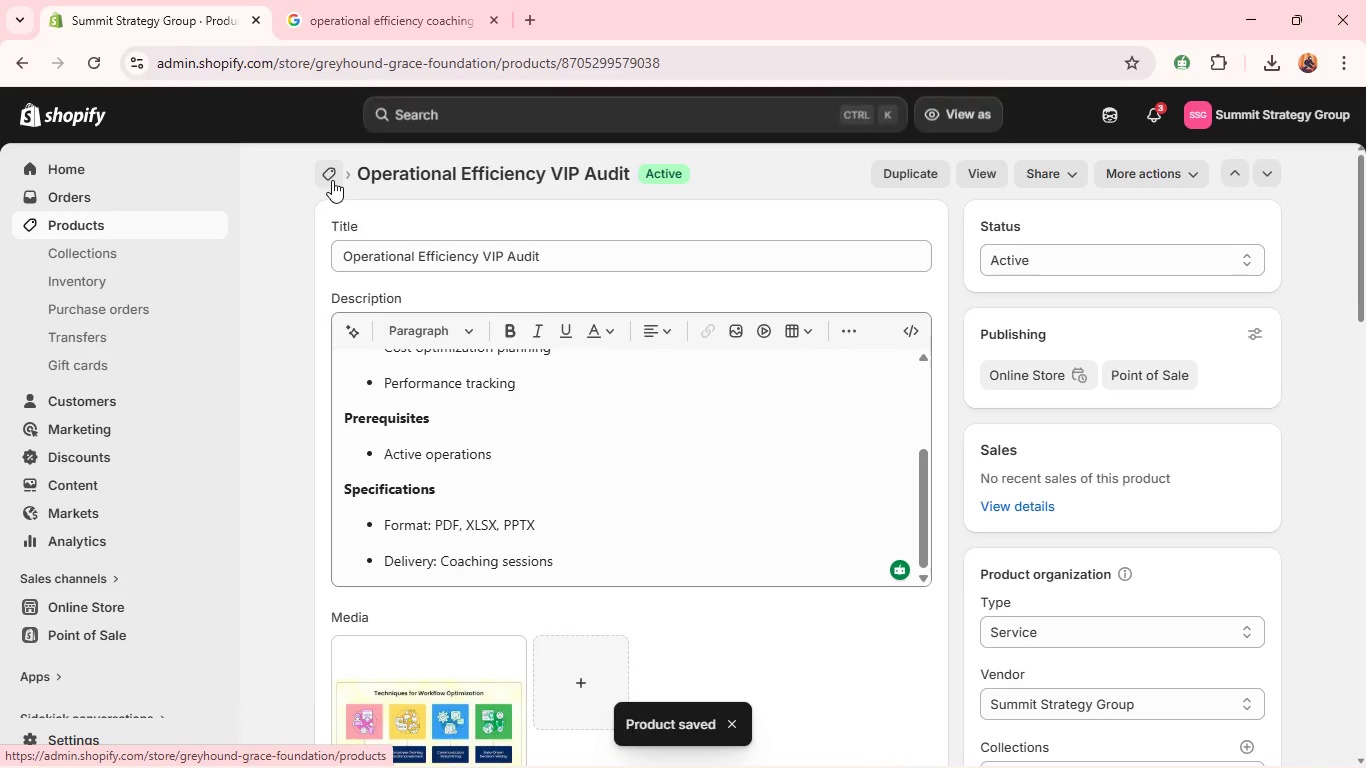 
wait(7.69)
 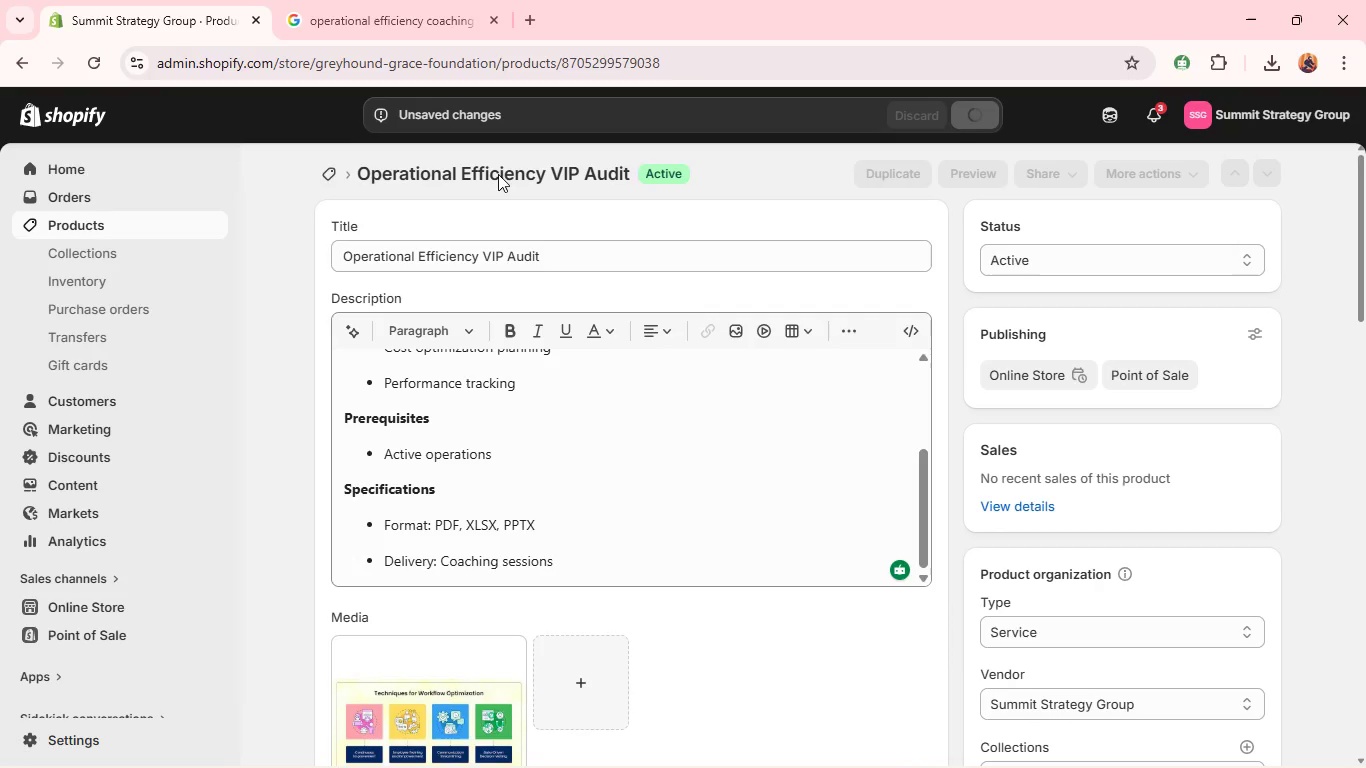 
left_click([337, 182])
 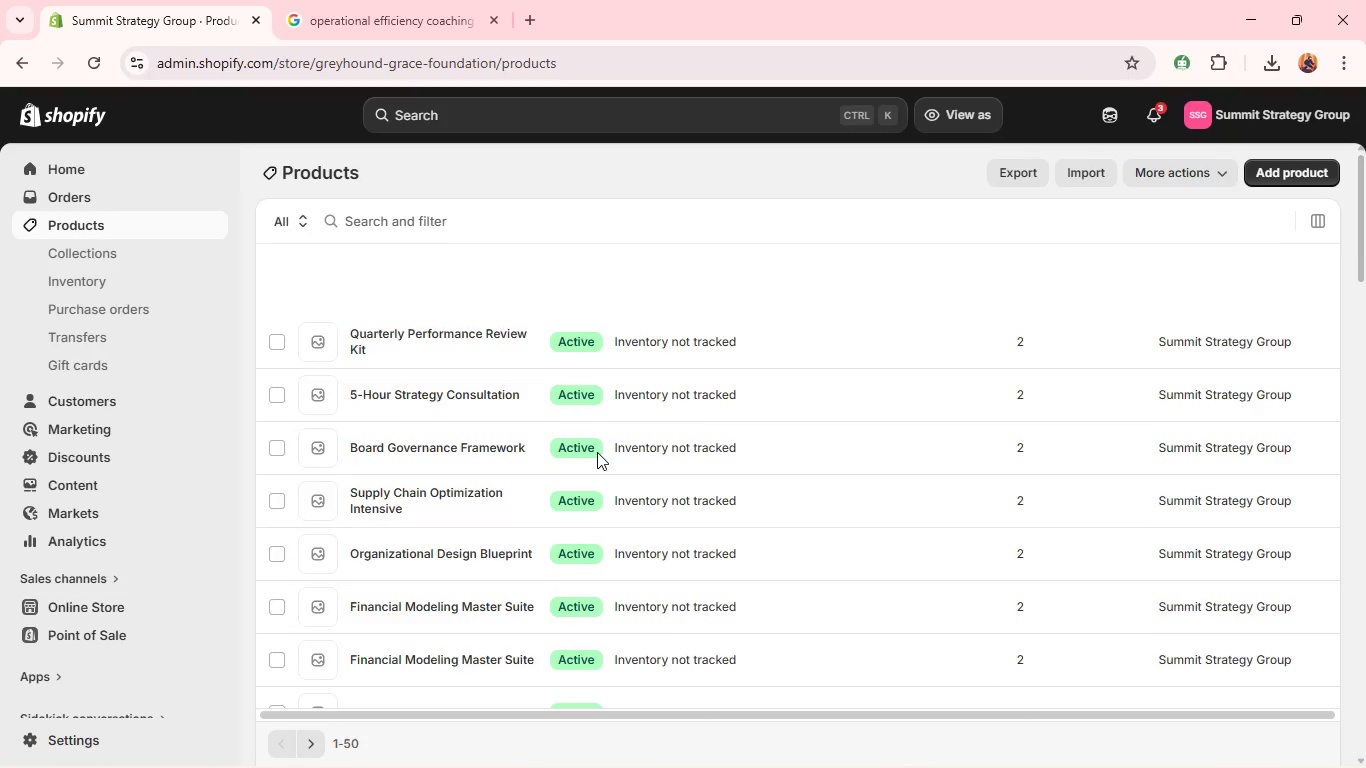 
wait(6.92)
 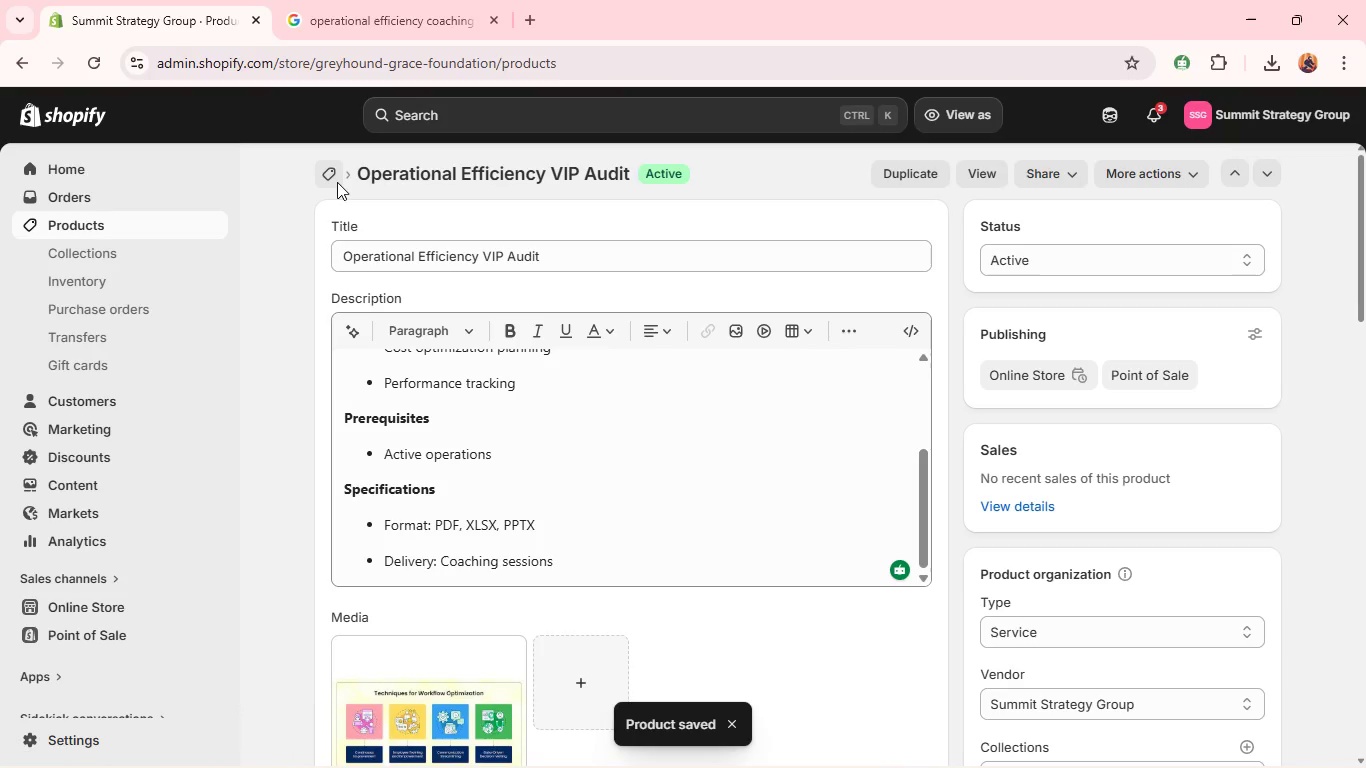 
scroll: coordinate [449, 531], scroll_direction: down, amount: 6.0
 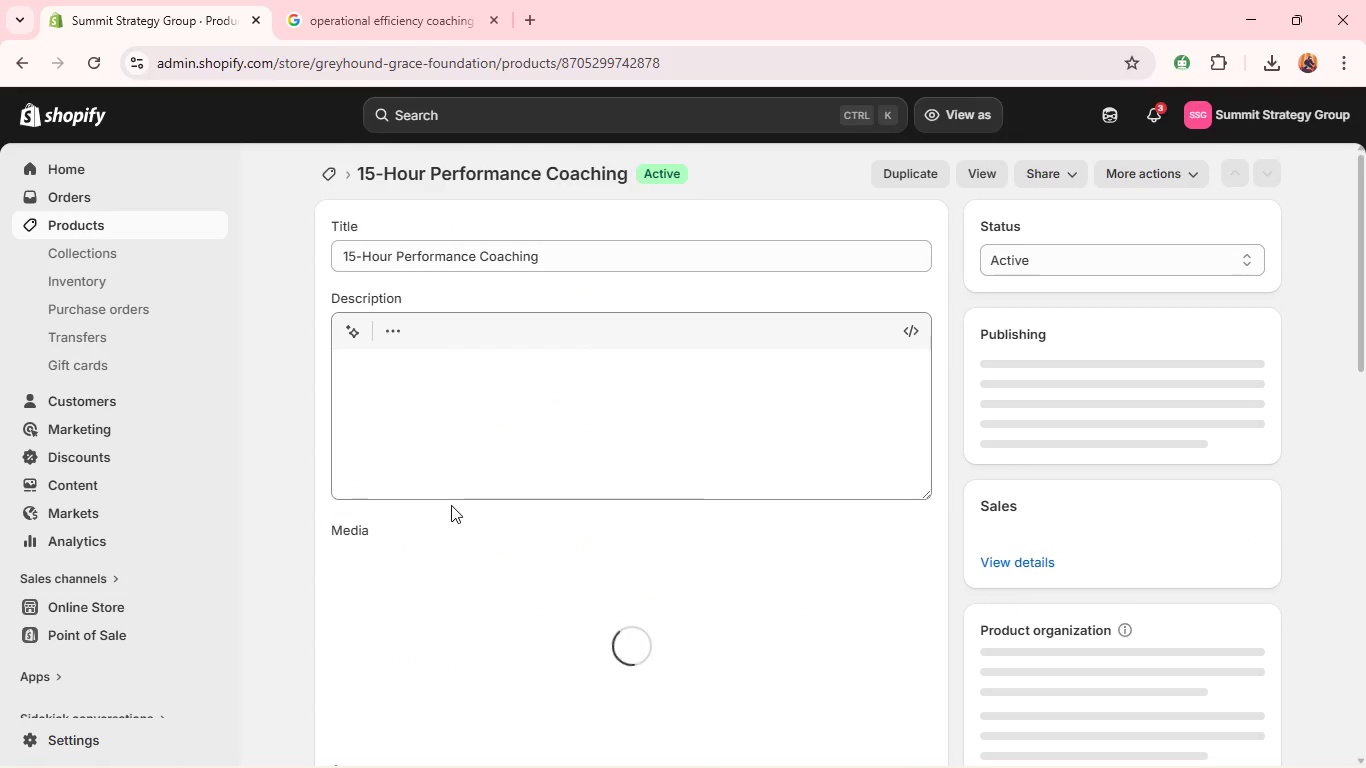 
wait(6.33)
 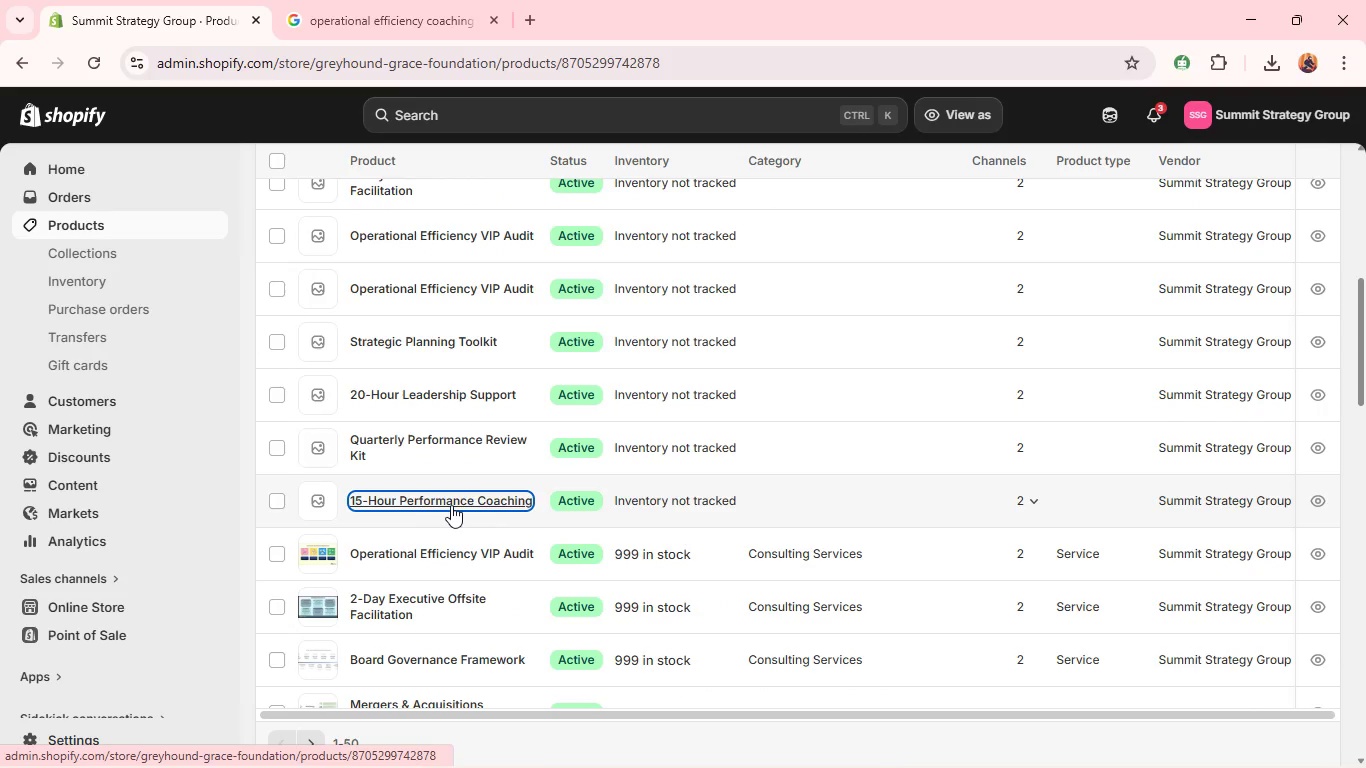 
key(Alt+Tab)
 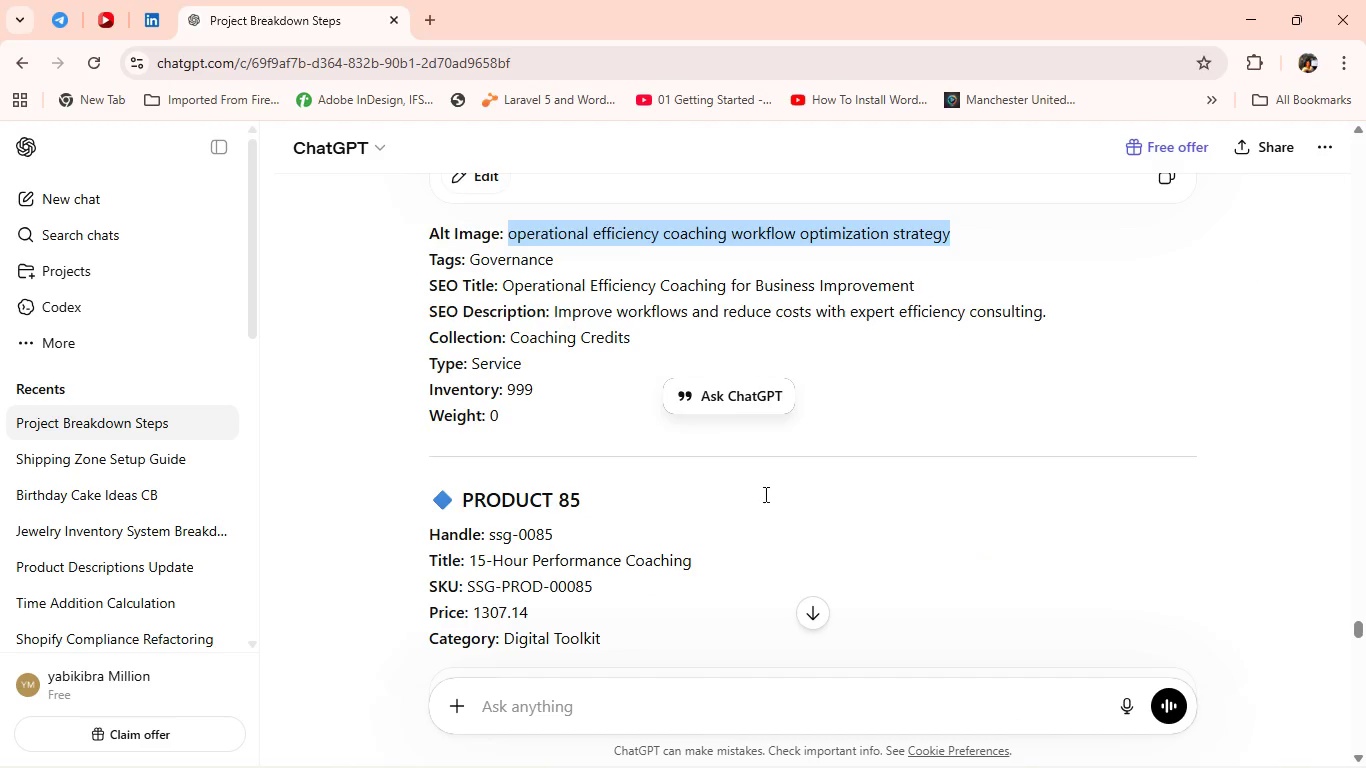 
scroll: coordinate [1214, 433], scroll_direction: down, amount: 4.0
 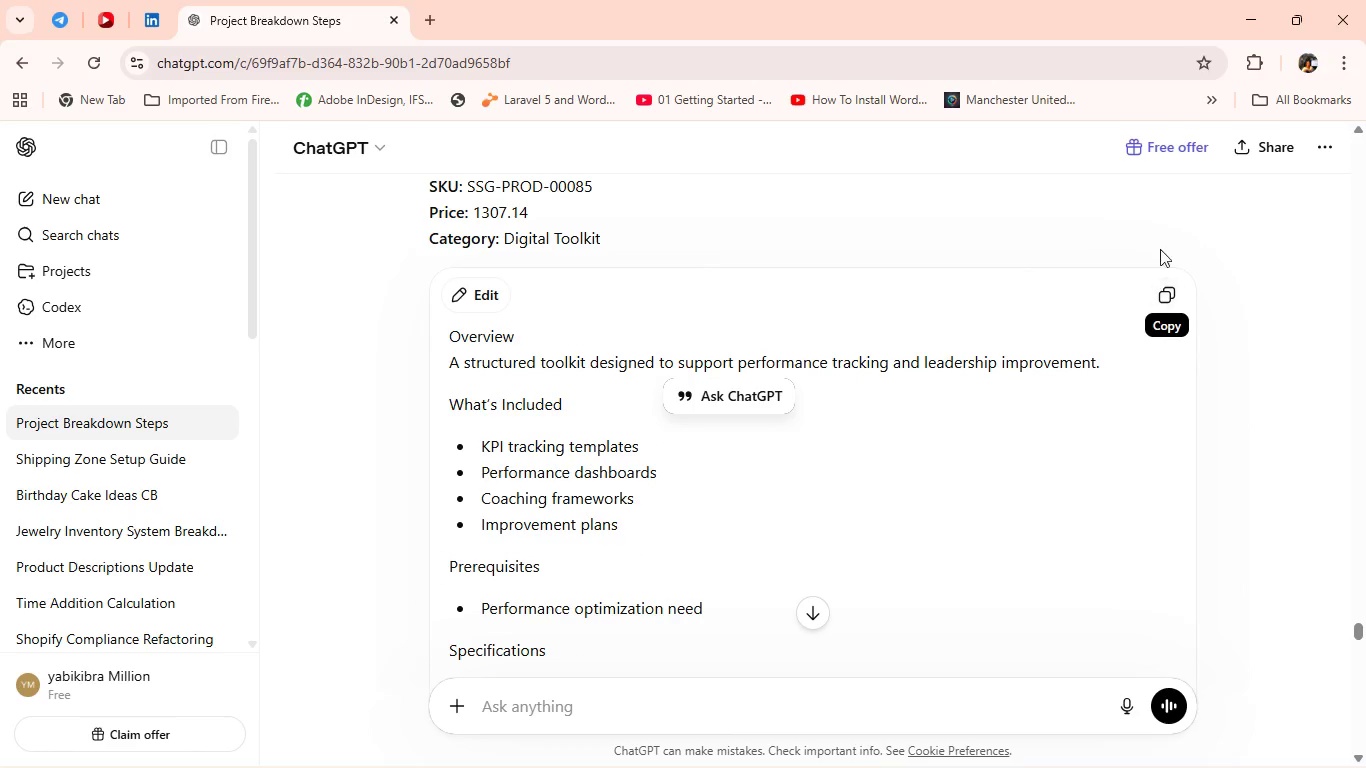 
left_click([1163, 284])
 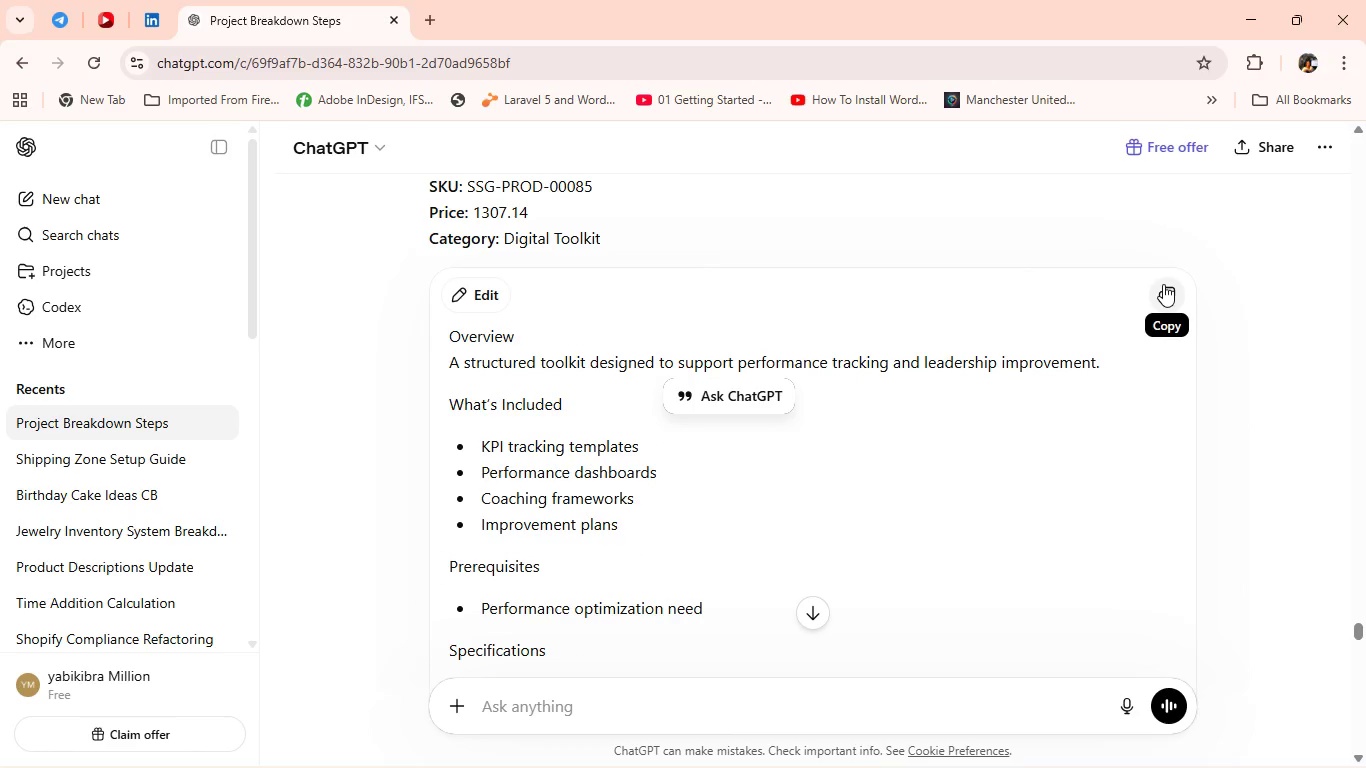 
key(Alt+Tab)
 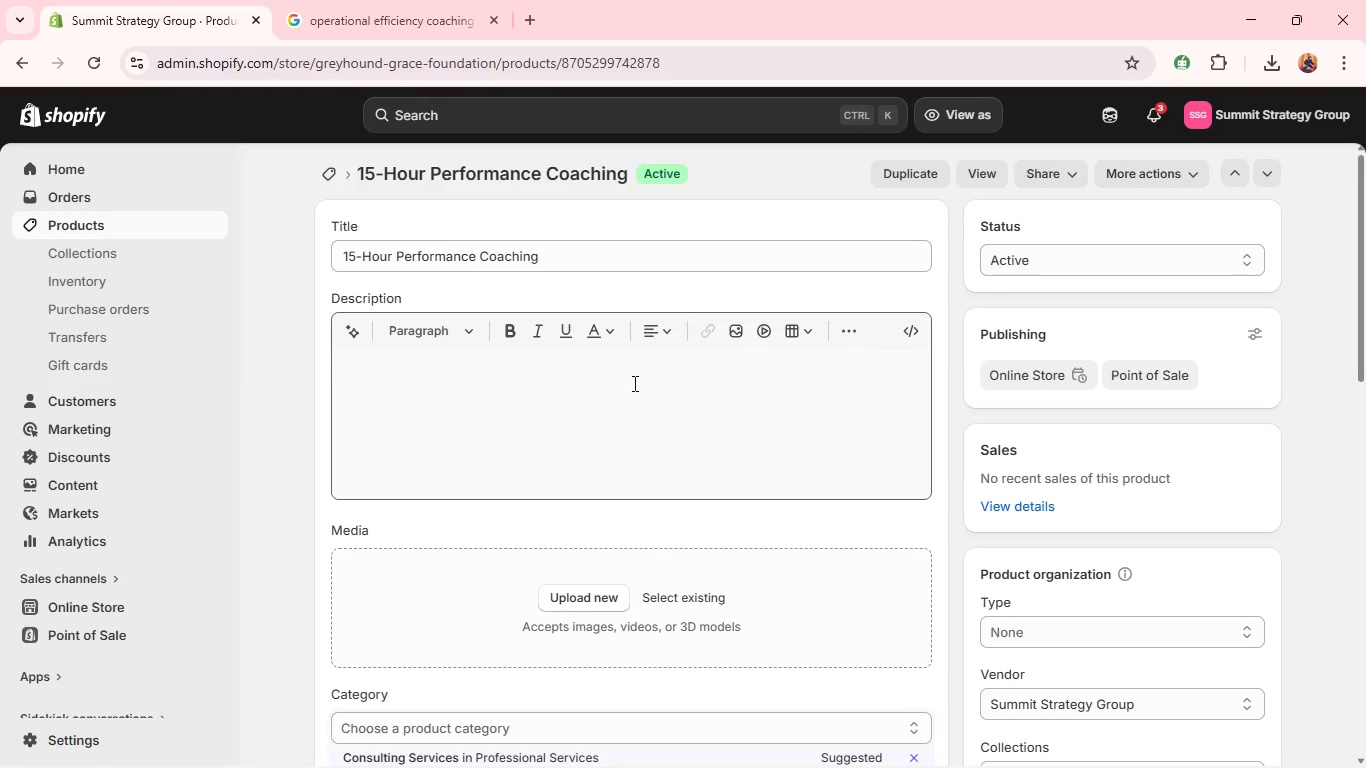 
key(Control+V)
 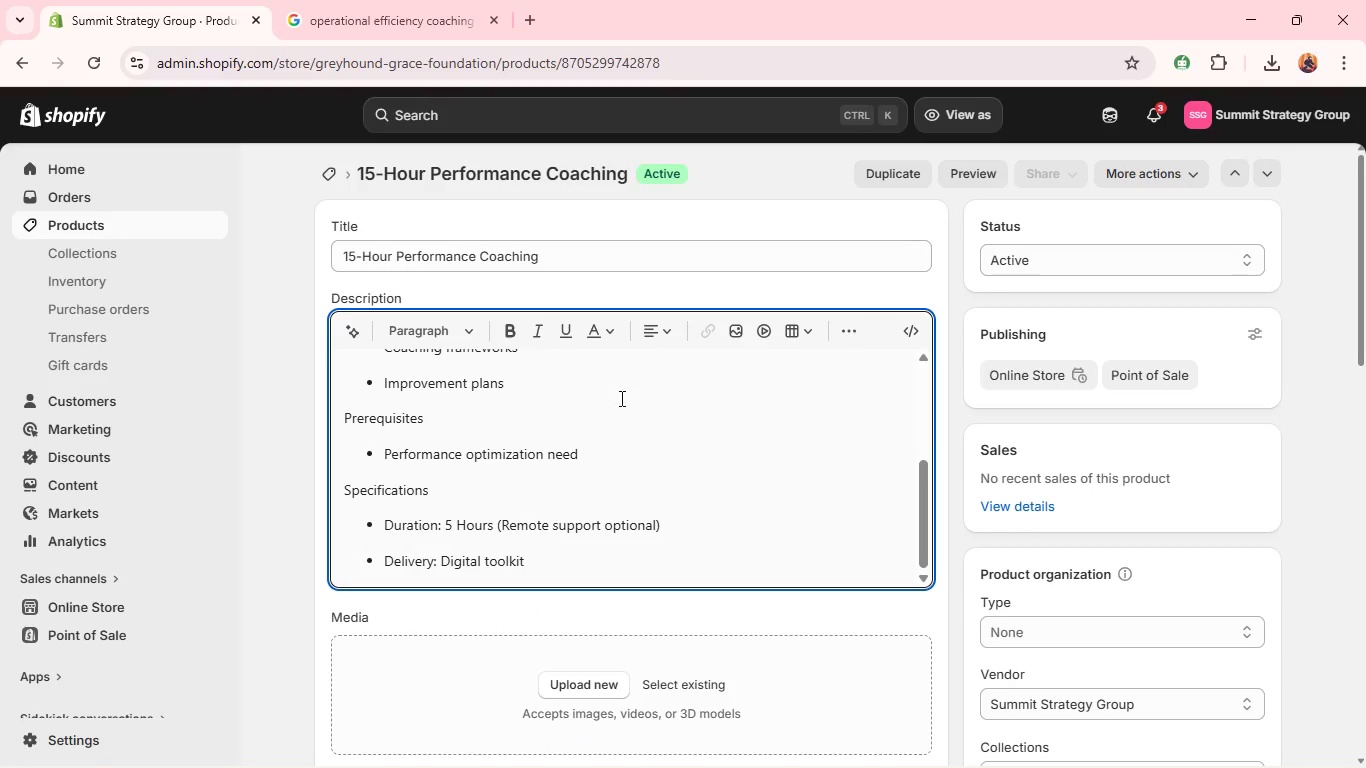 
scroll: coordinate [584, 431], scroll_direction: down, amount: 2.0
 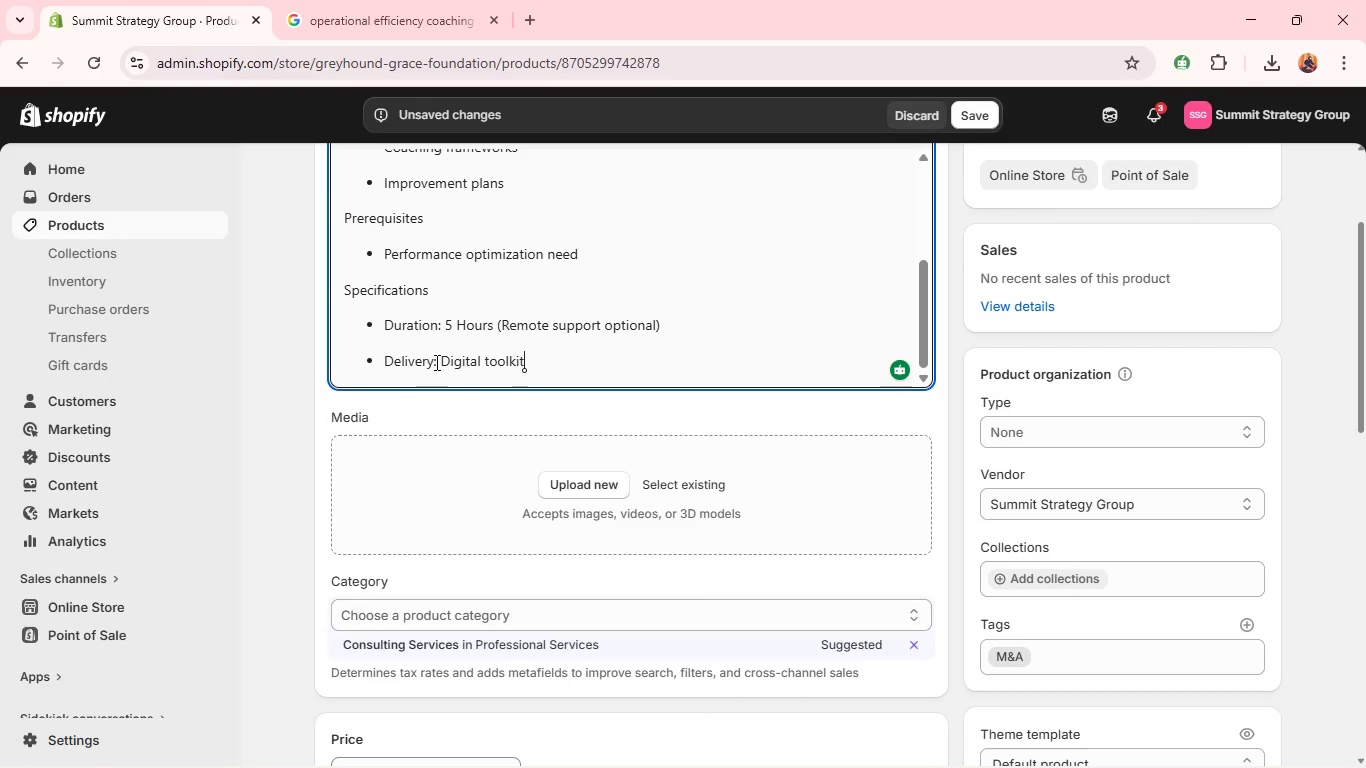 
scroll: coordinate [437, 362], scroll_direction: up, amount: 1.0
 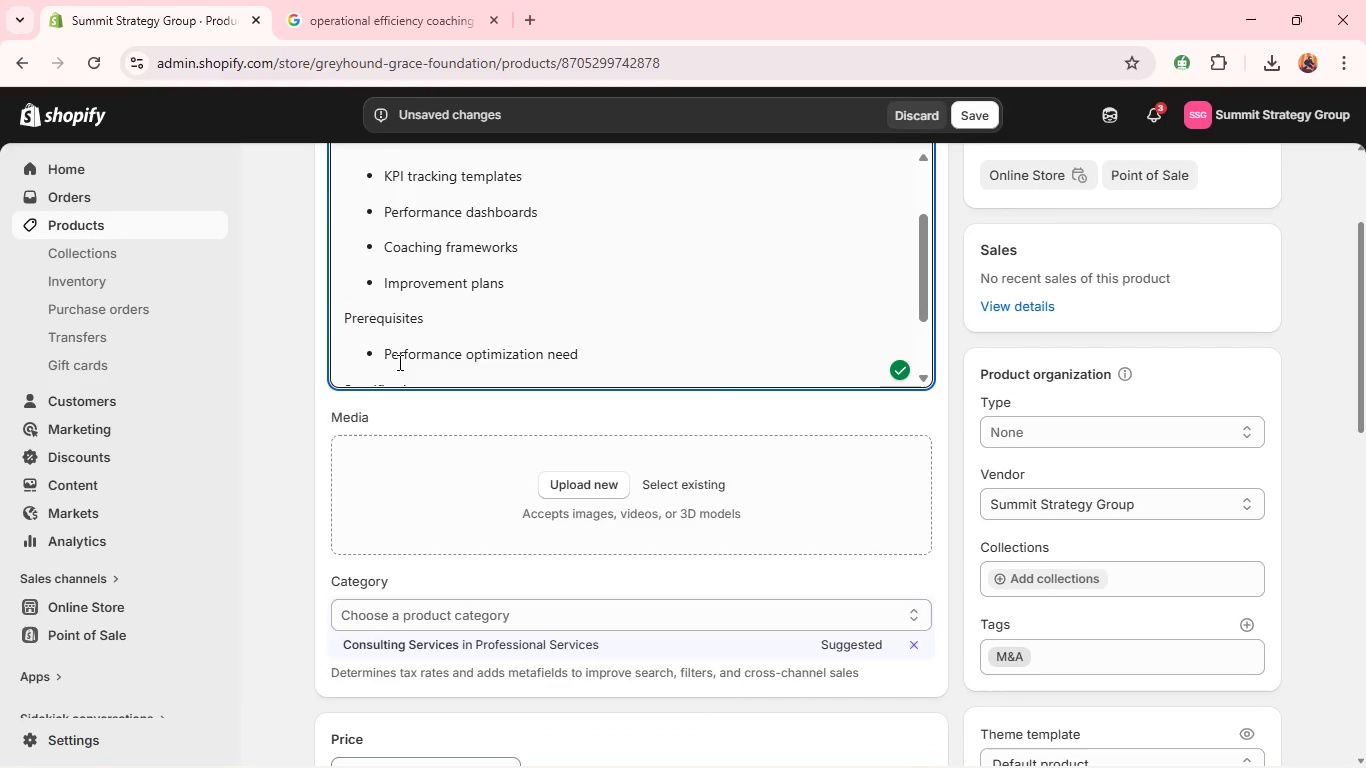 
scroll: coordinate [433, 338], scroll_direction: down, amount: 3.0
 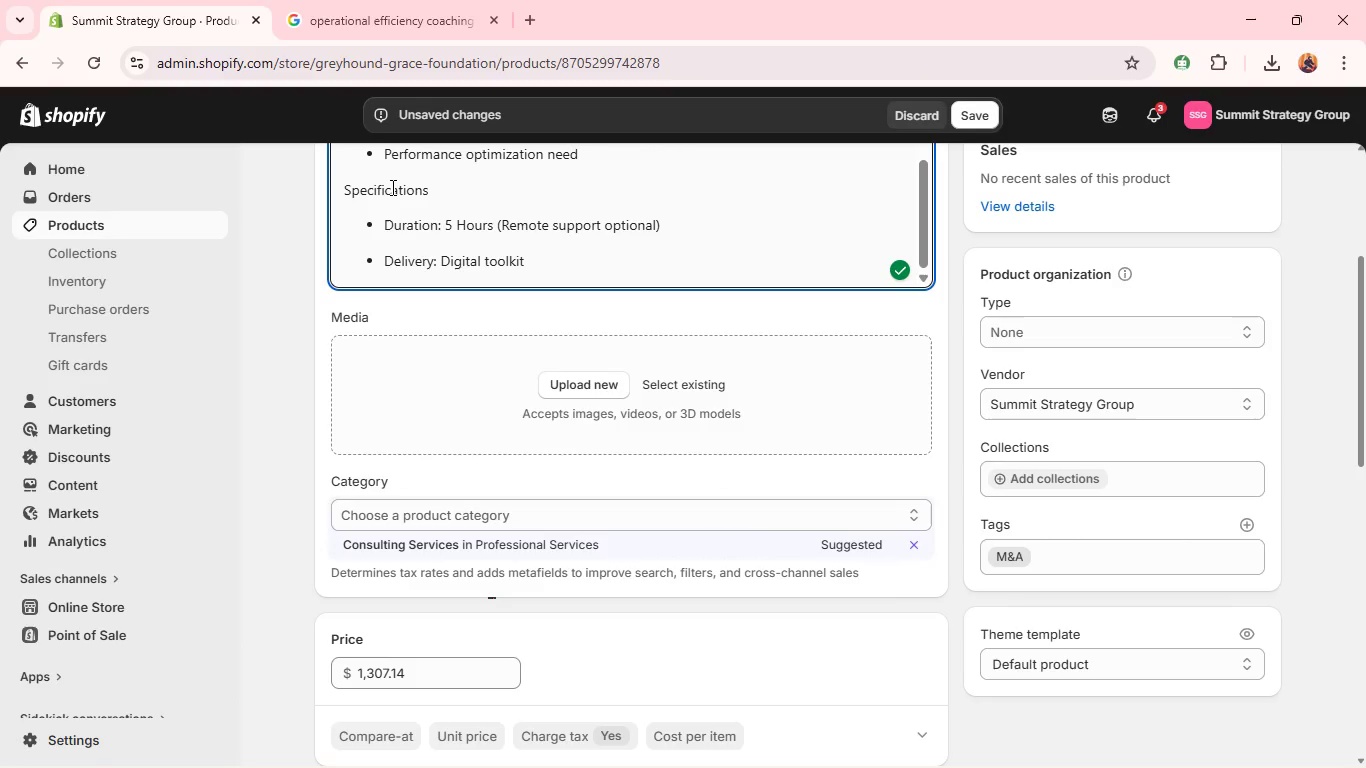 
scroll: coordinate [460, 279], scroll_direction: up, amount: 6.0
 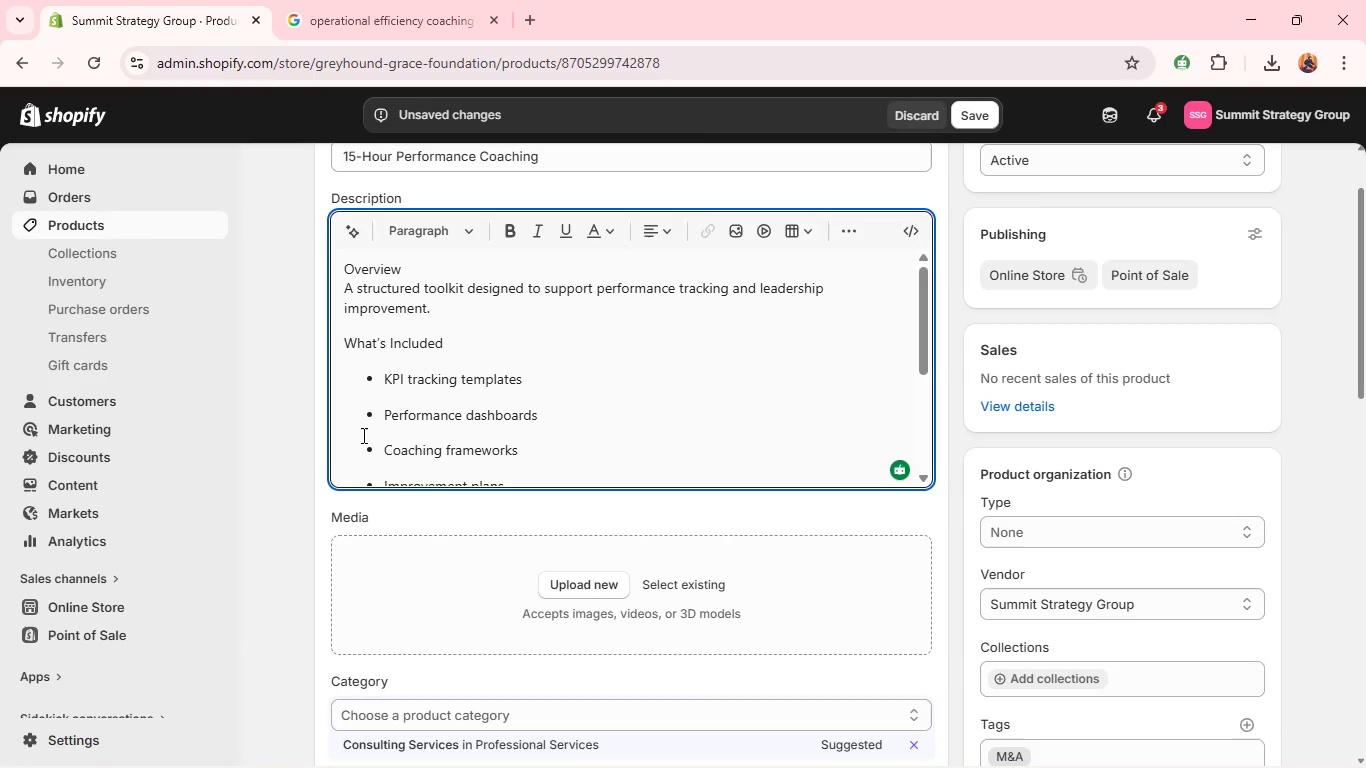 
scroll: coordinate [362, 435], scroll_direction: down, amount: 1.0
 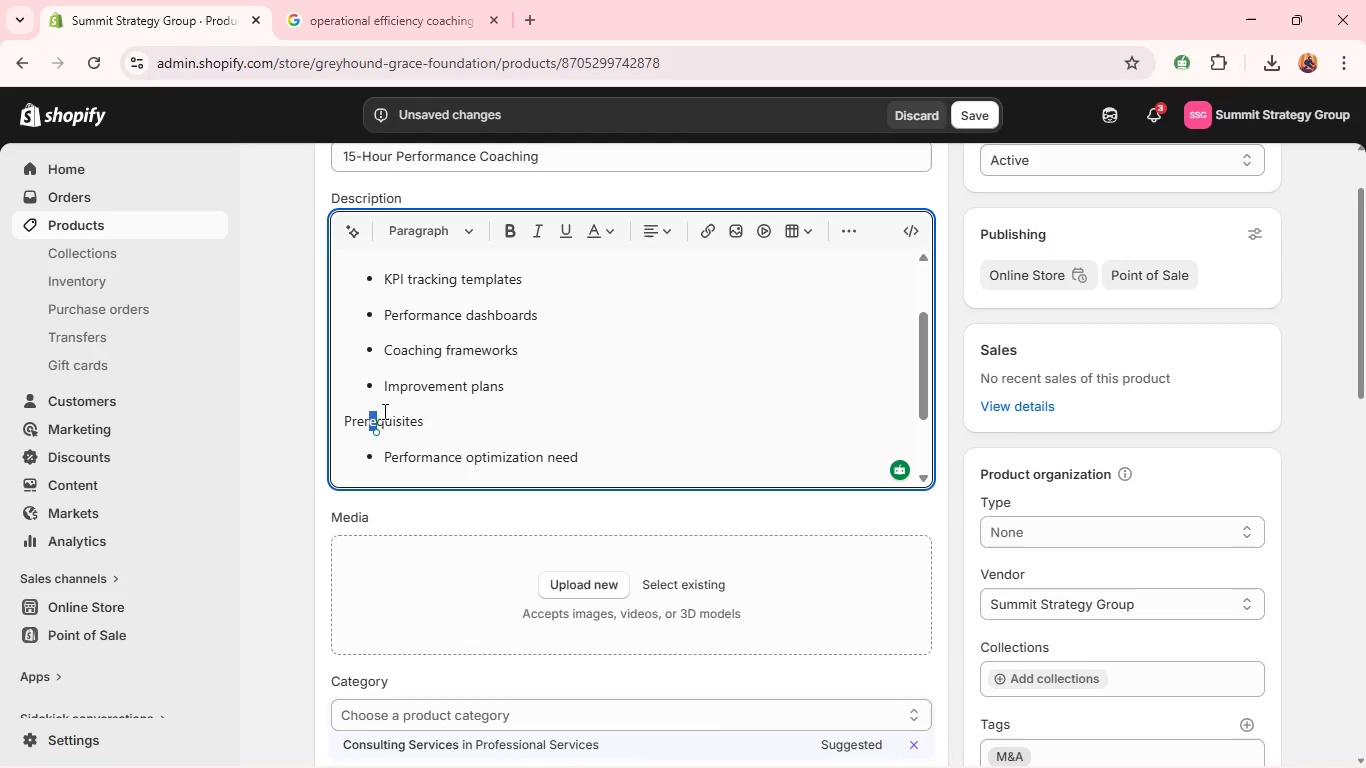 
double_click([381, 413])
 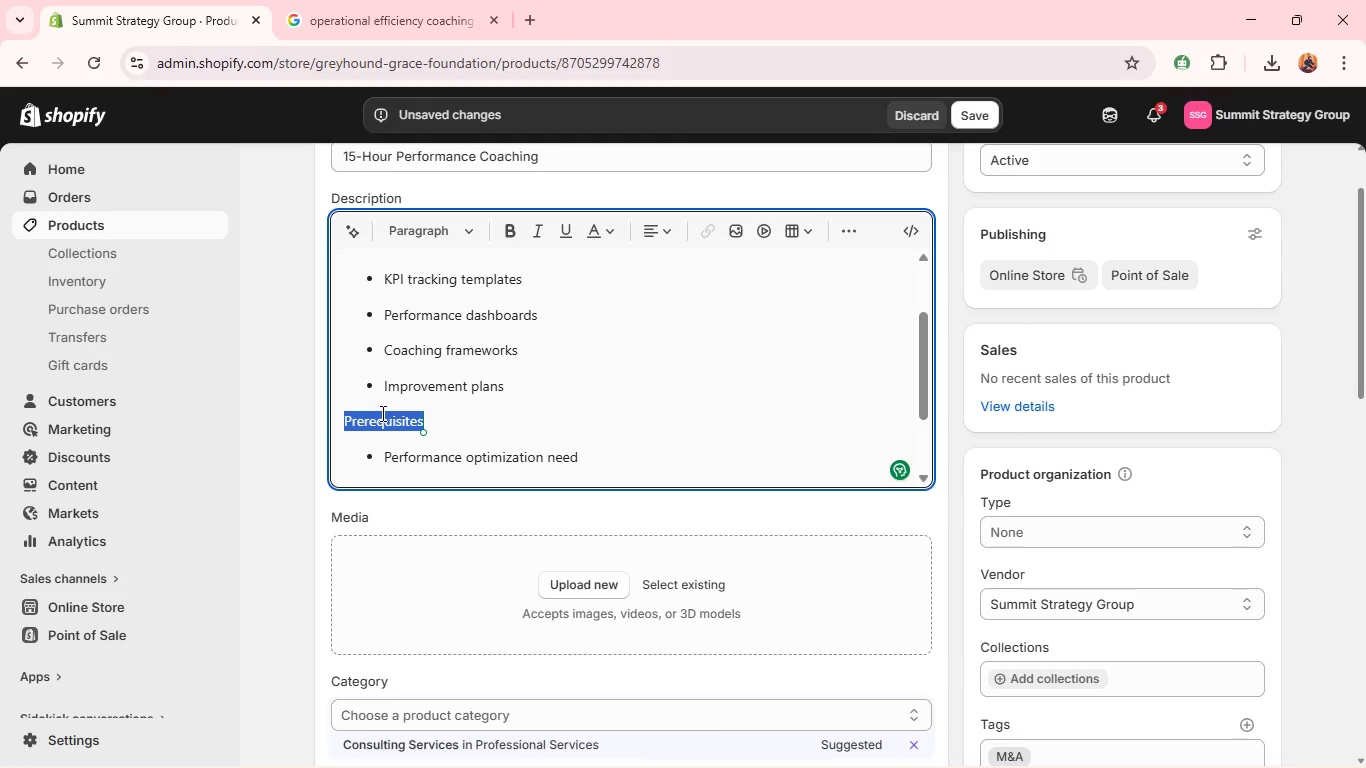 
triple_click([381, 413])
 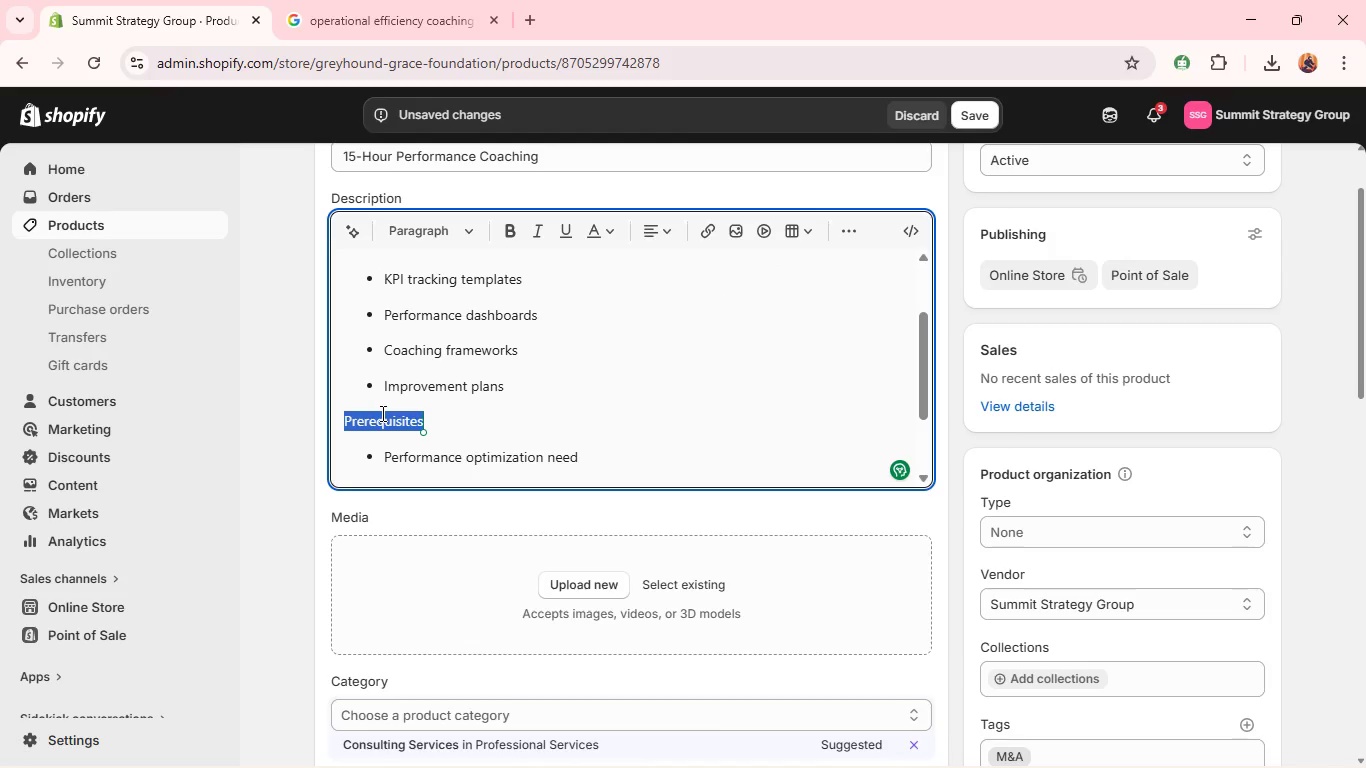 
key(Control+B)
 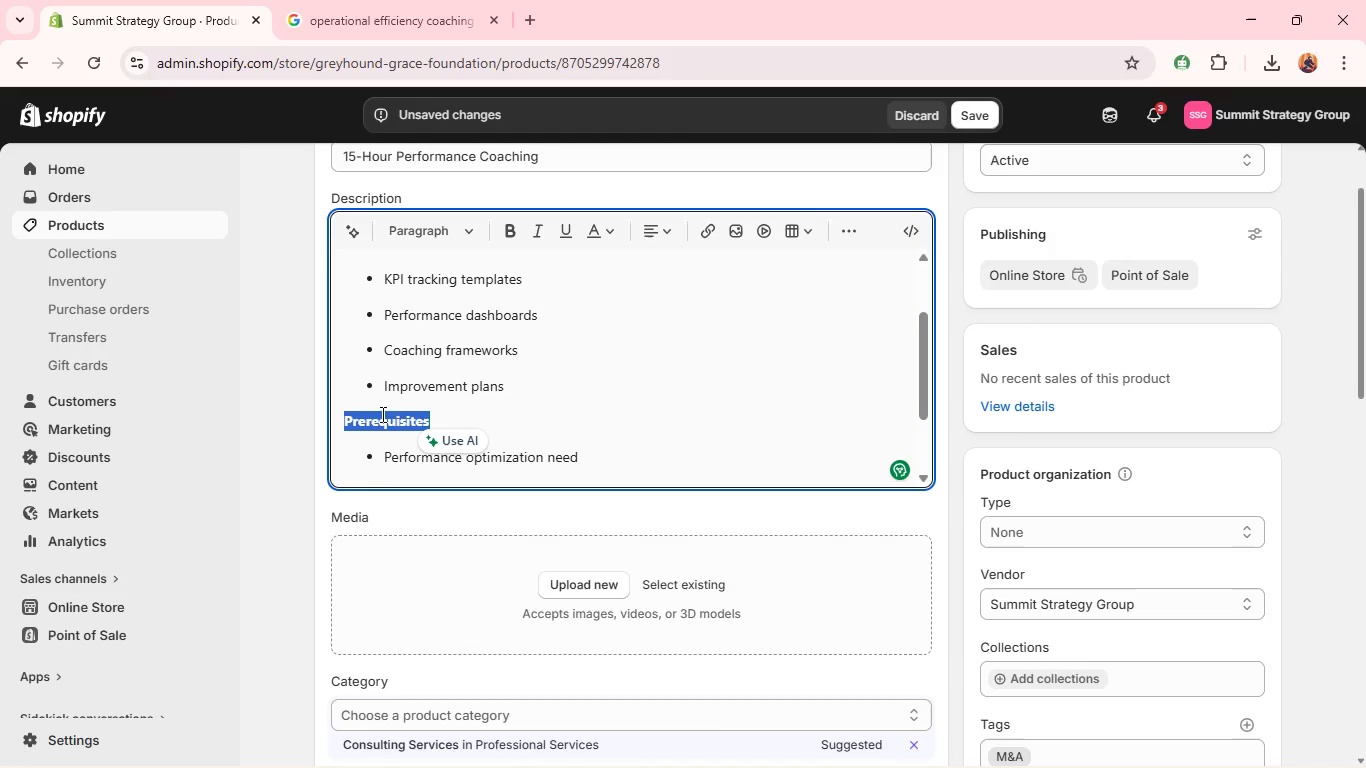 
scroll: coordinate [382, 414], scroll_direction: down, amount: 2.0
 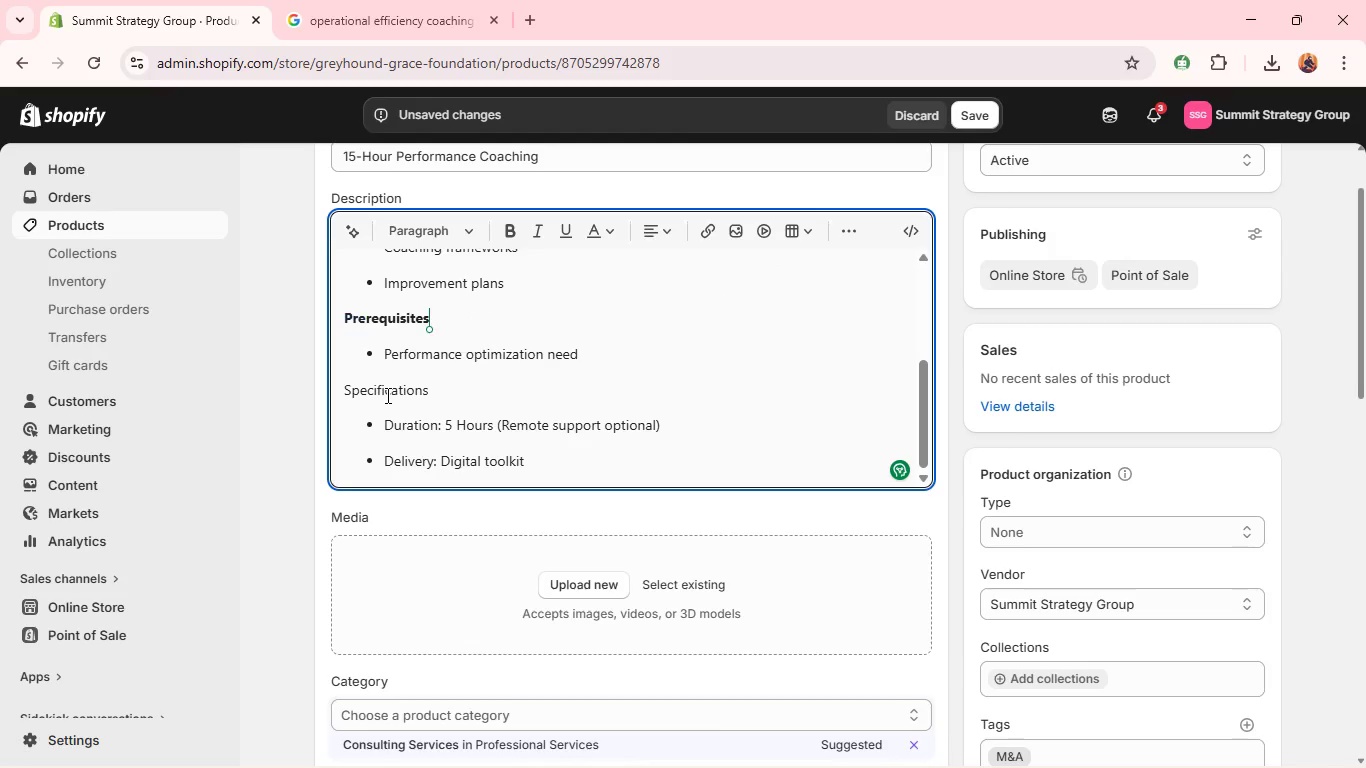 
double_click([386, 395])
 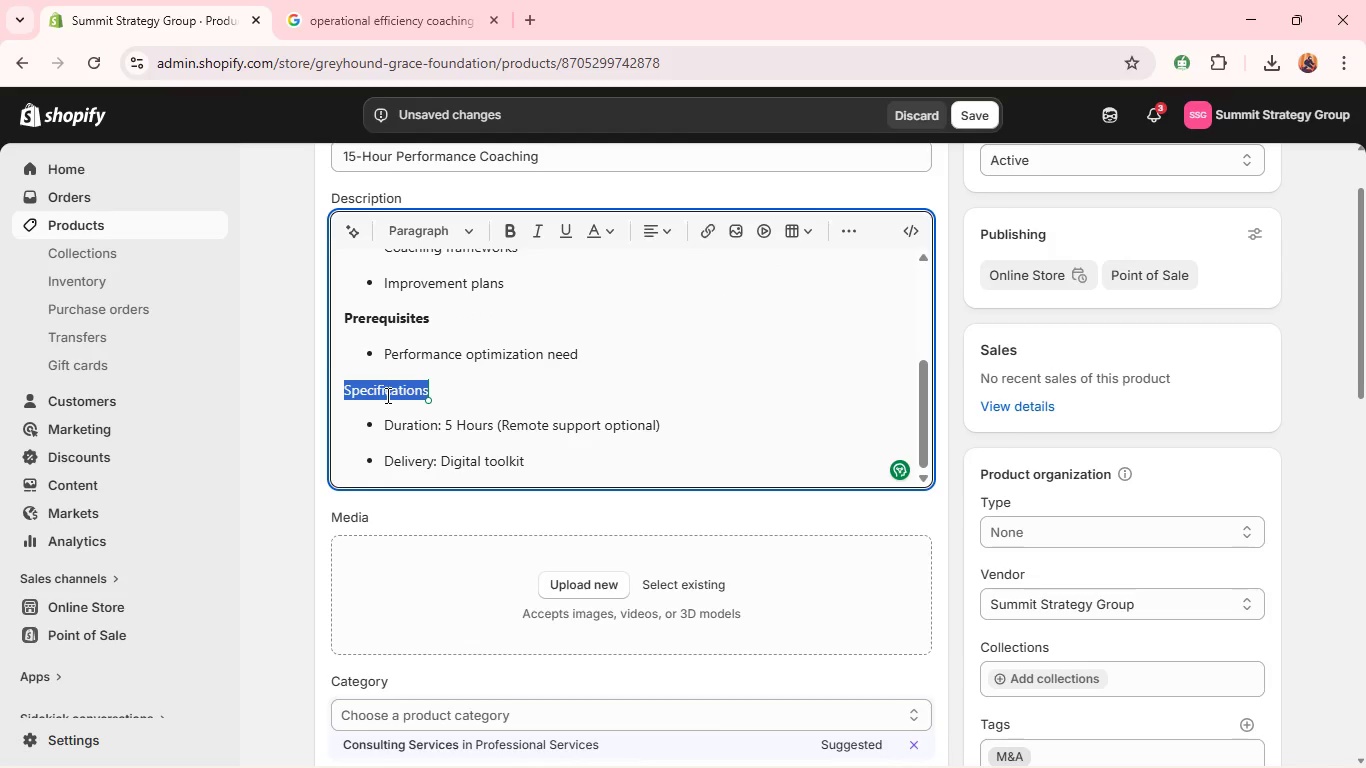 
key(Control+B)
 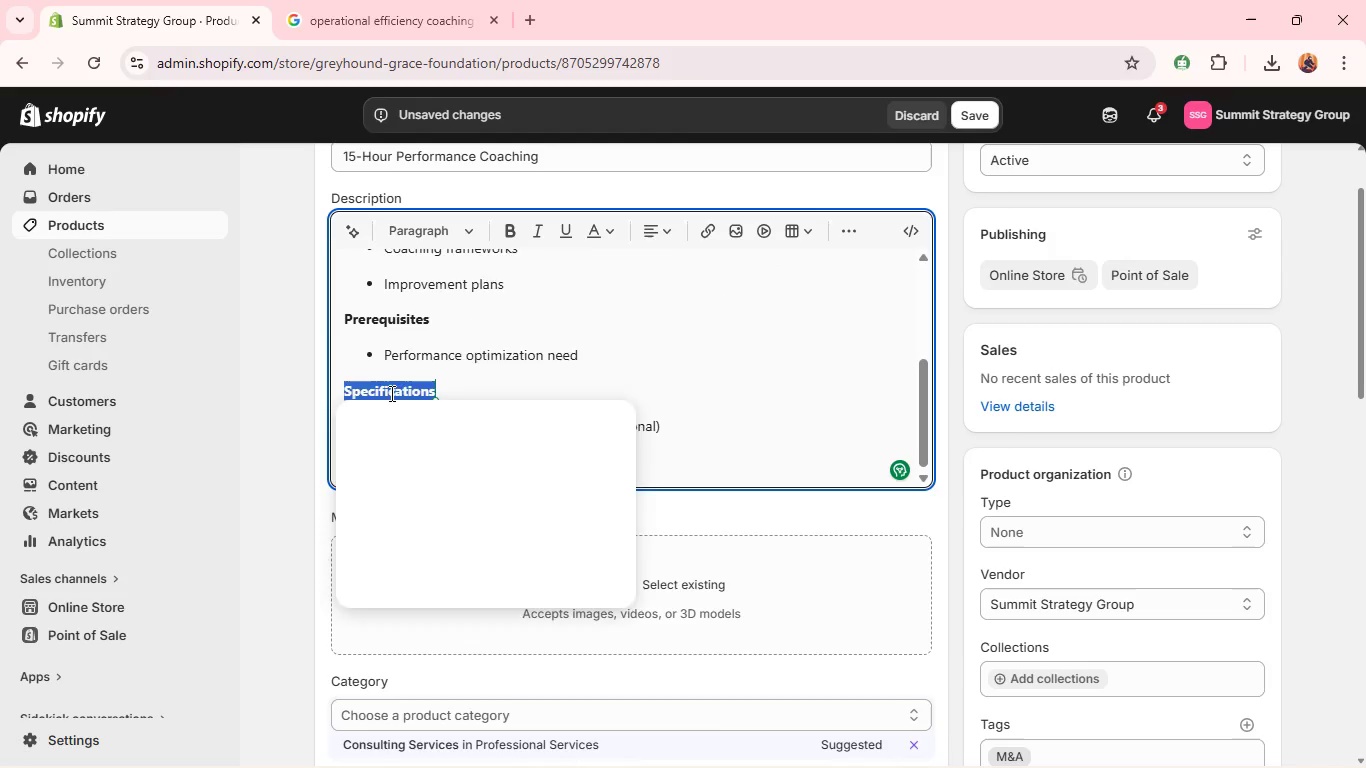 
scroll: coordinate [390, 393], scroll_direction: up, amount: 2.0
 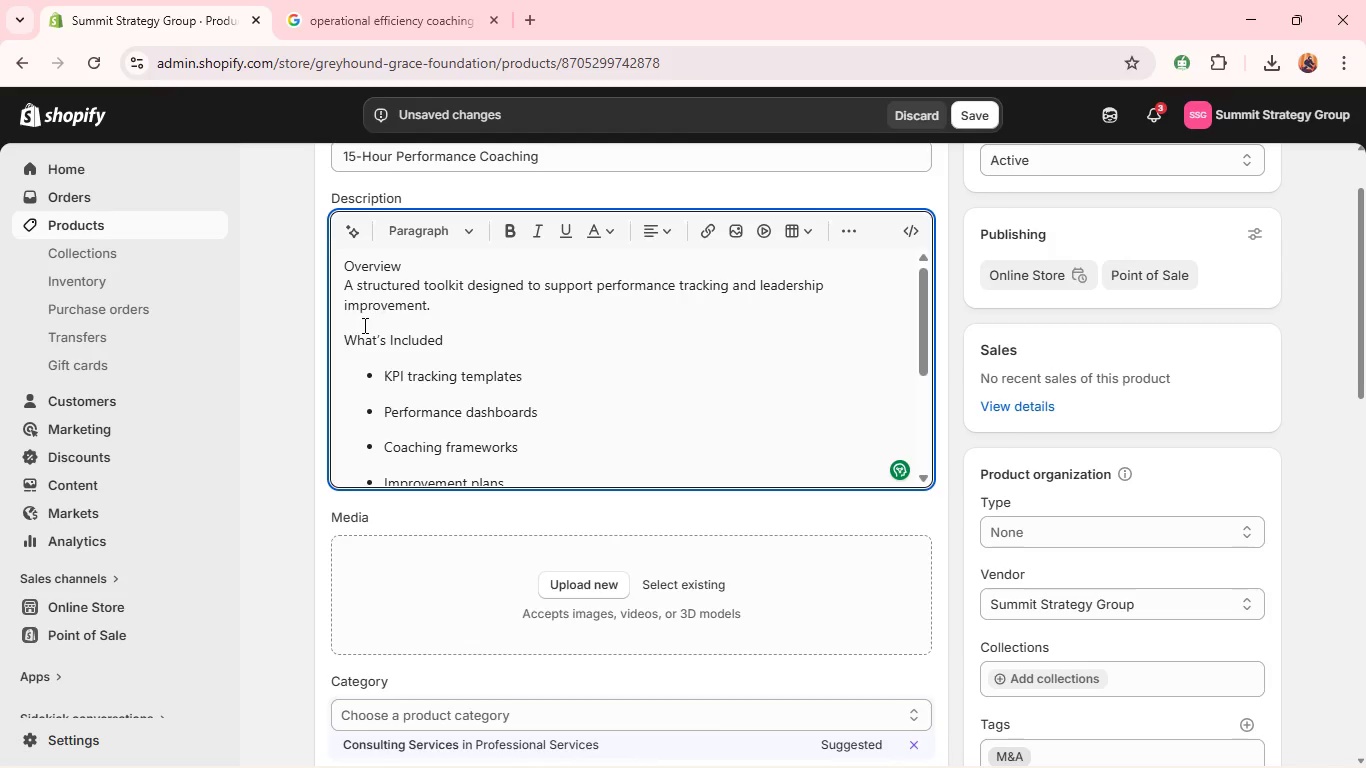 
double_click([363, 325])
 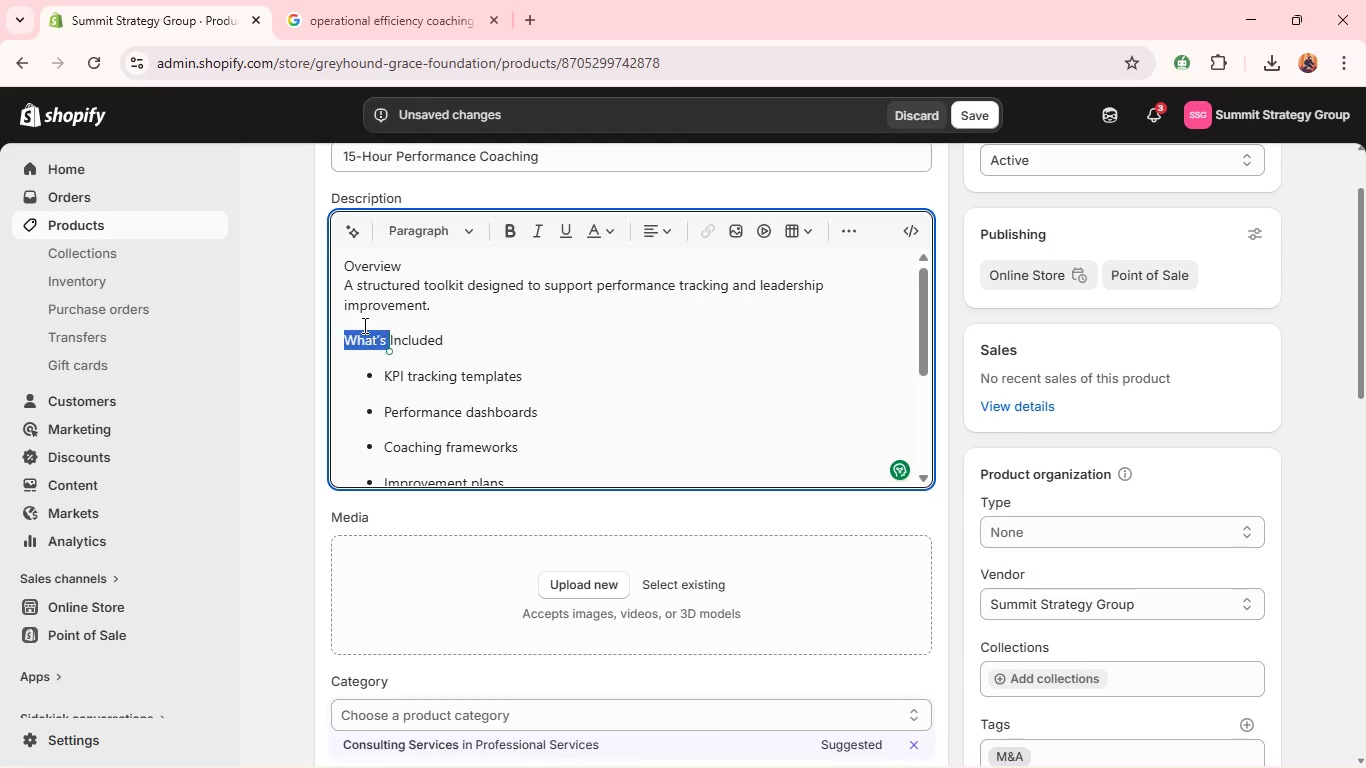 
triple_click([363, 325])
 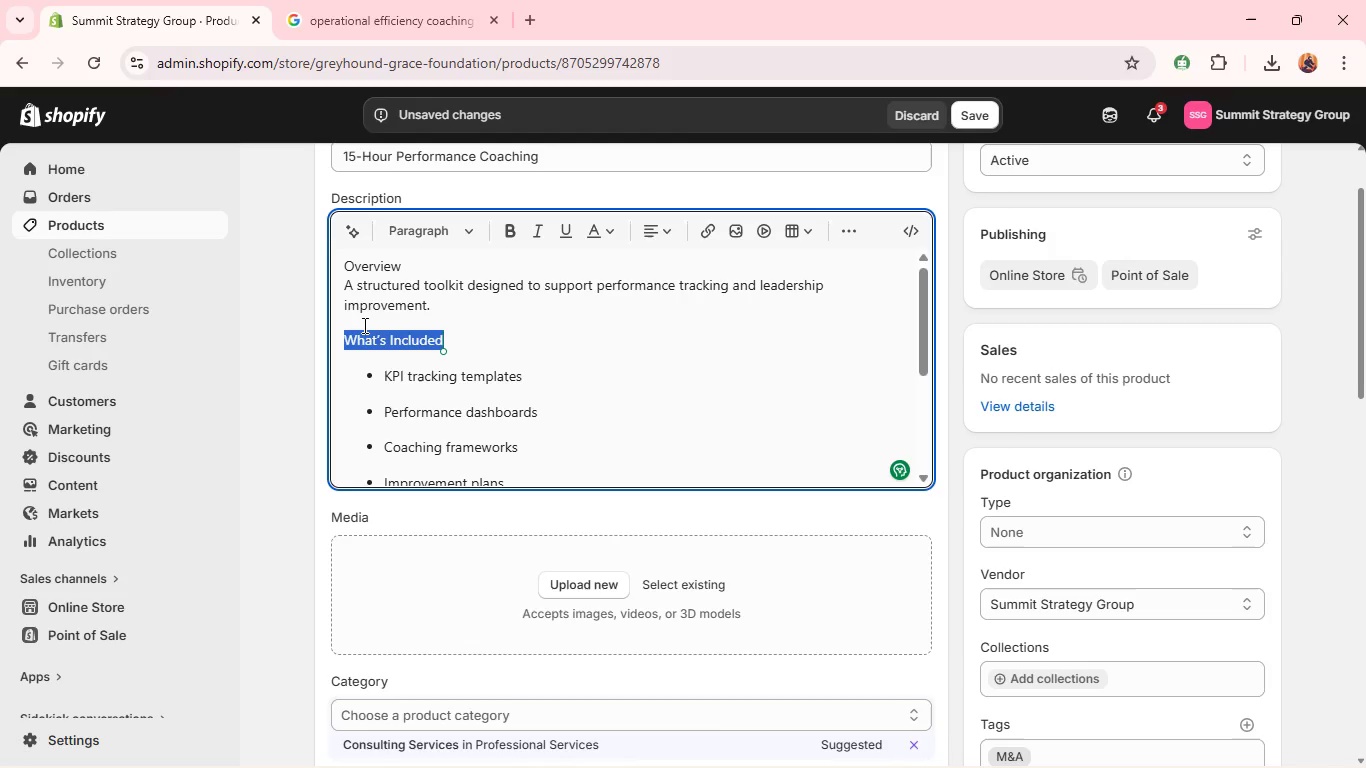 
key(Control+ControlLeft)
 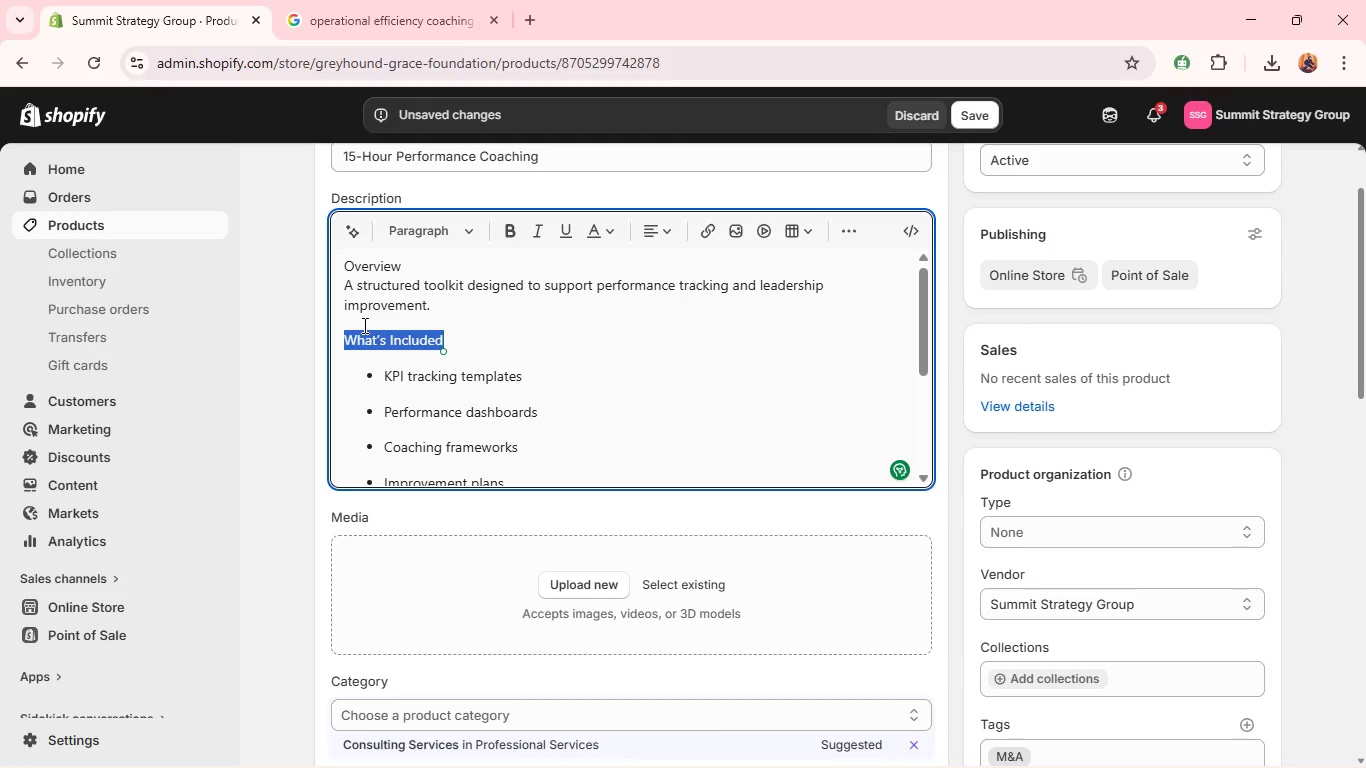 
key(Control+B)
 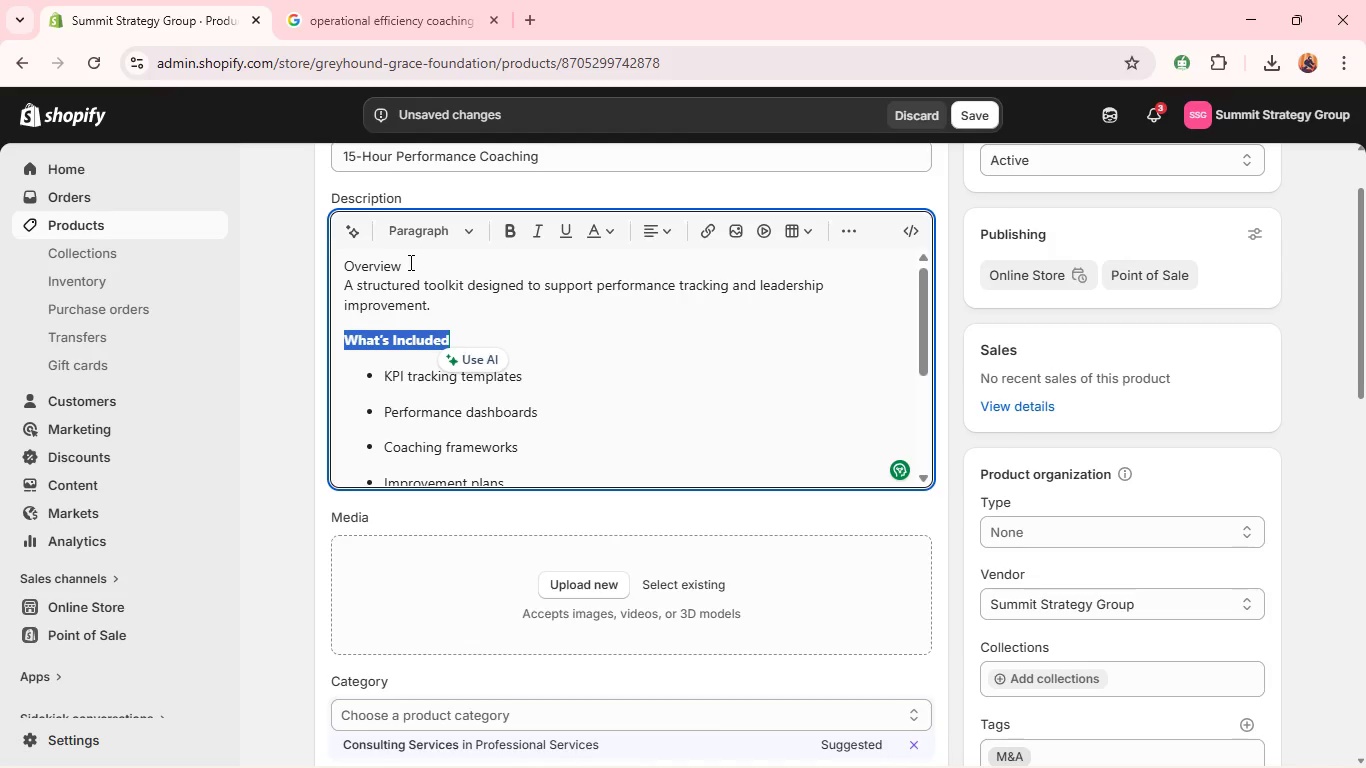 
left_click_drag(start_coordinate=[409, 262], to_coordinate=[341, 263])
 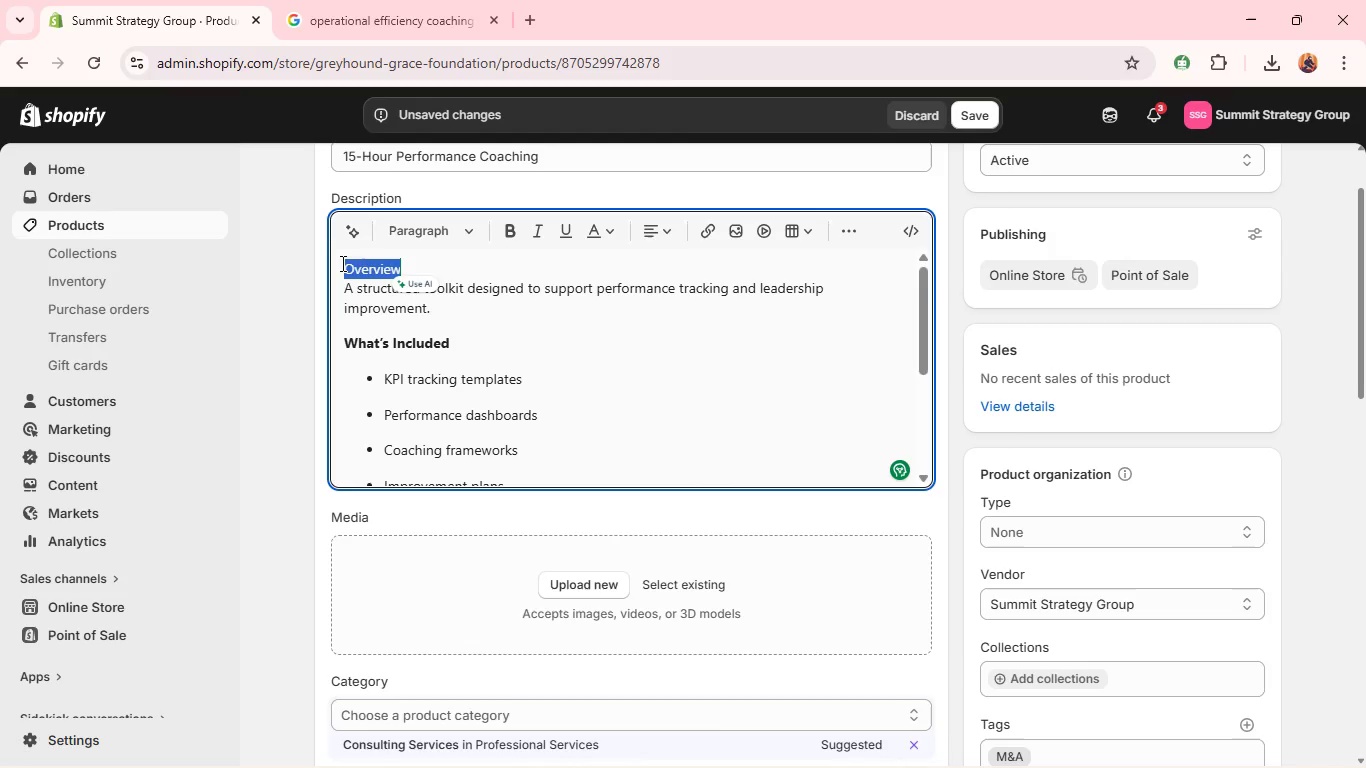 
key(Backspace)
 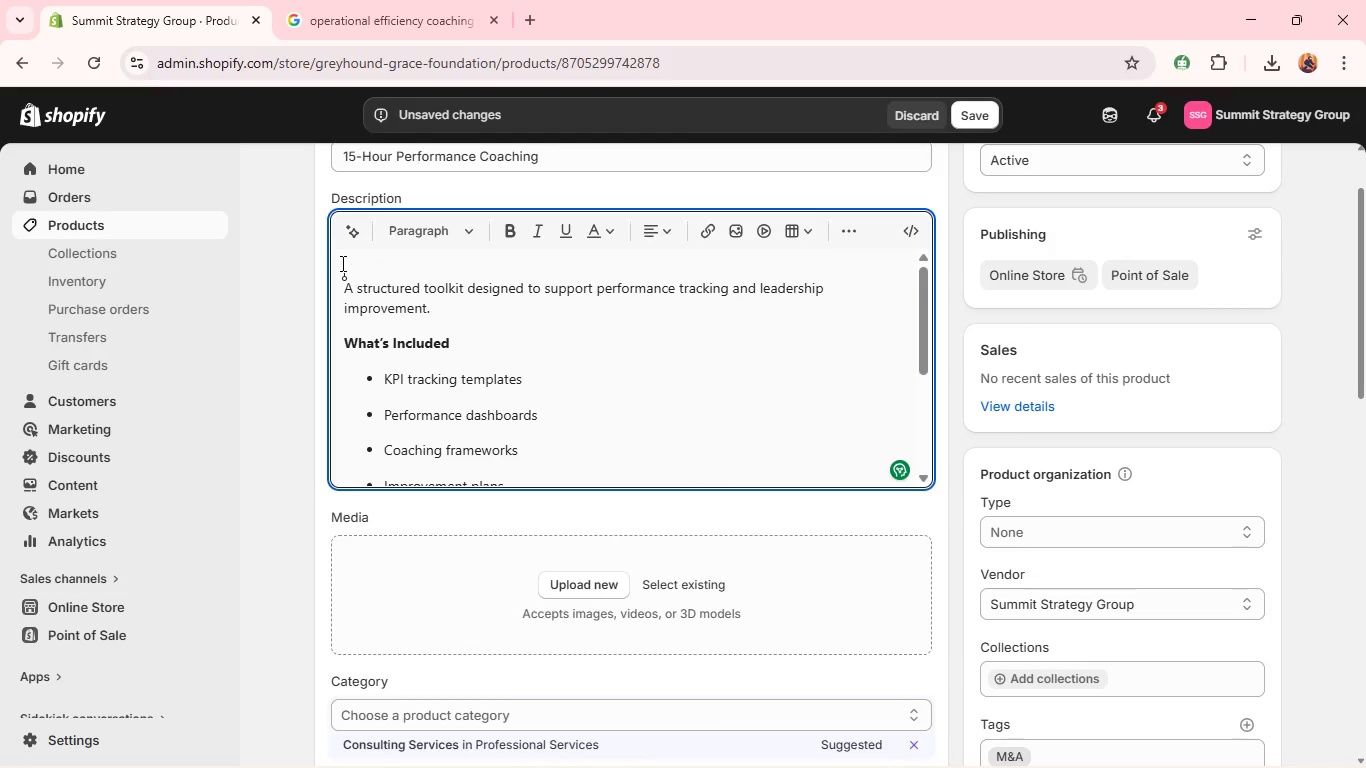 
key(ArrowDown)
 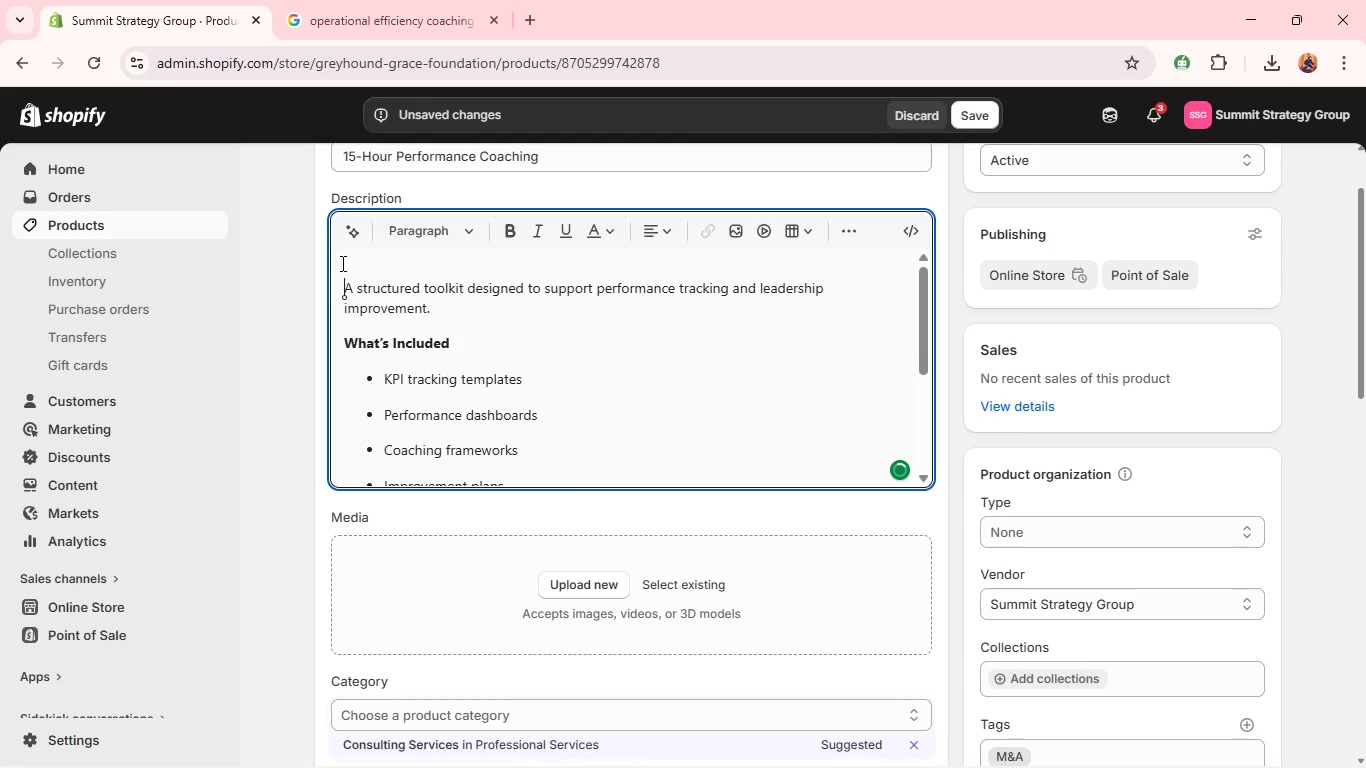 
key(Backspace)
 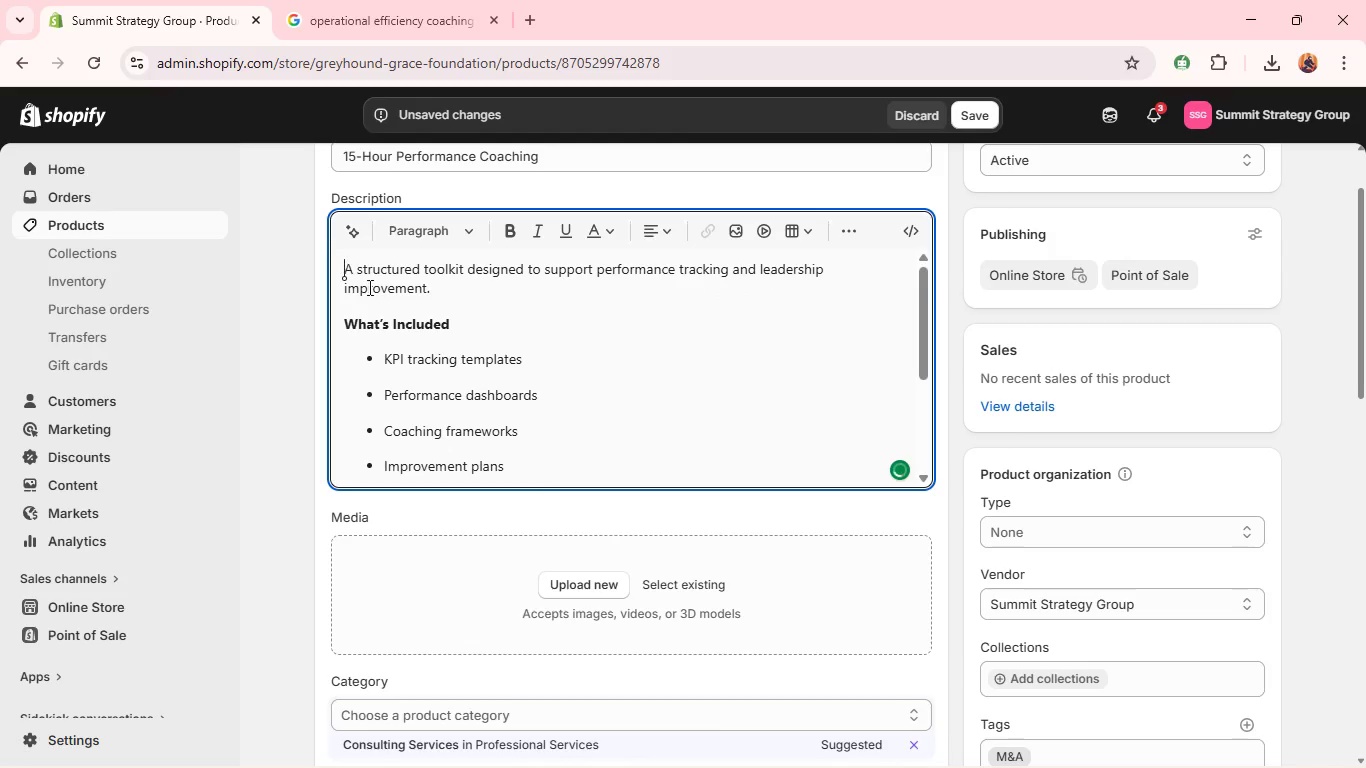 
scroll: coordinate [379, 291], scroll_direction: down, amount: 1.0
 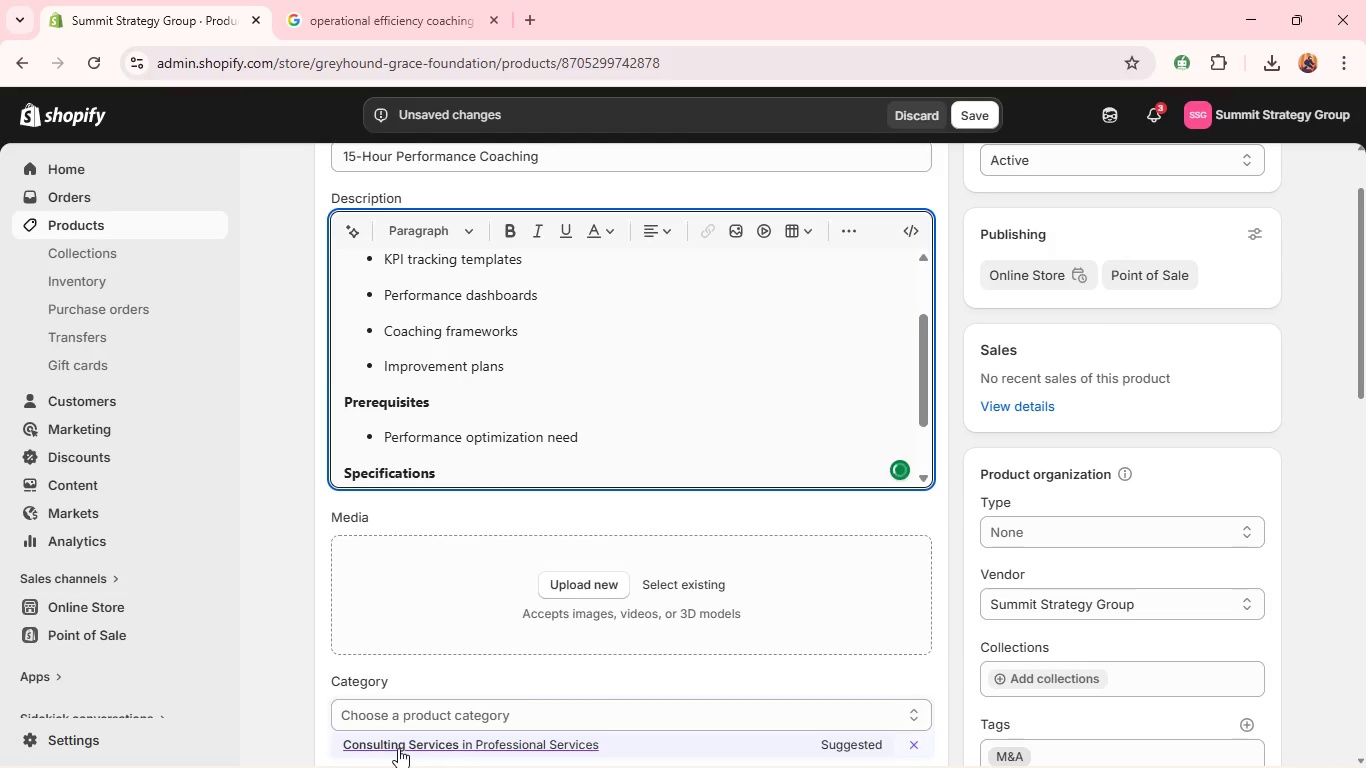 
left_click([402, 742])
 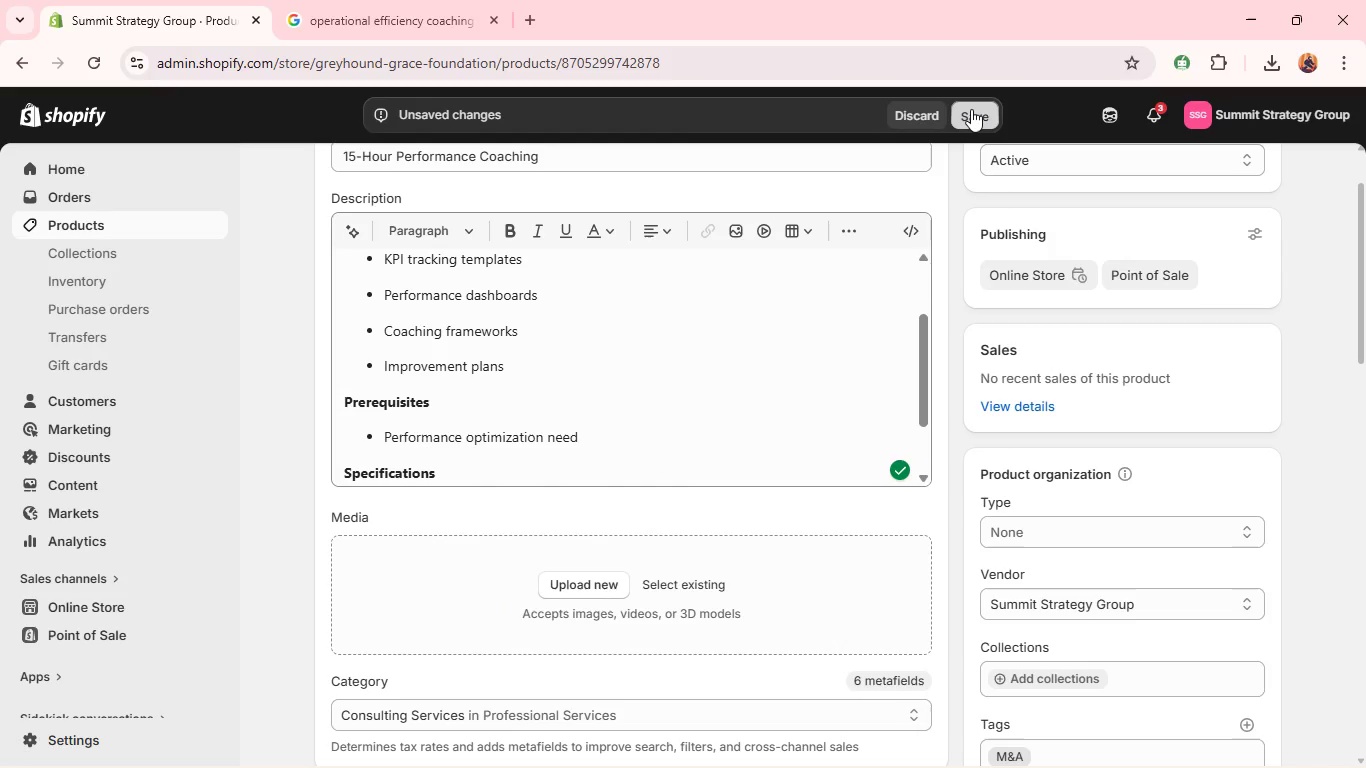 
key(Alt+Tab)
 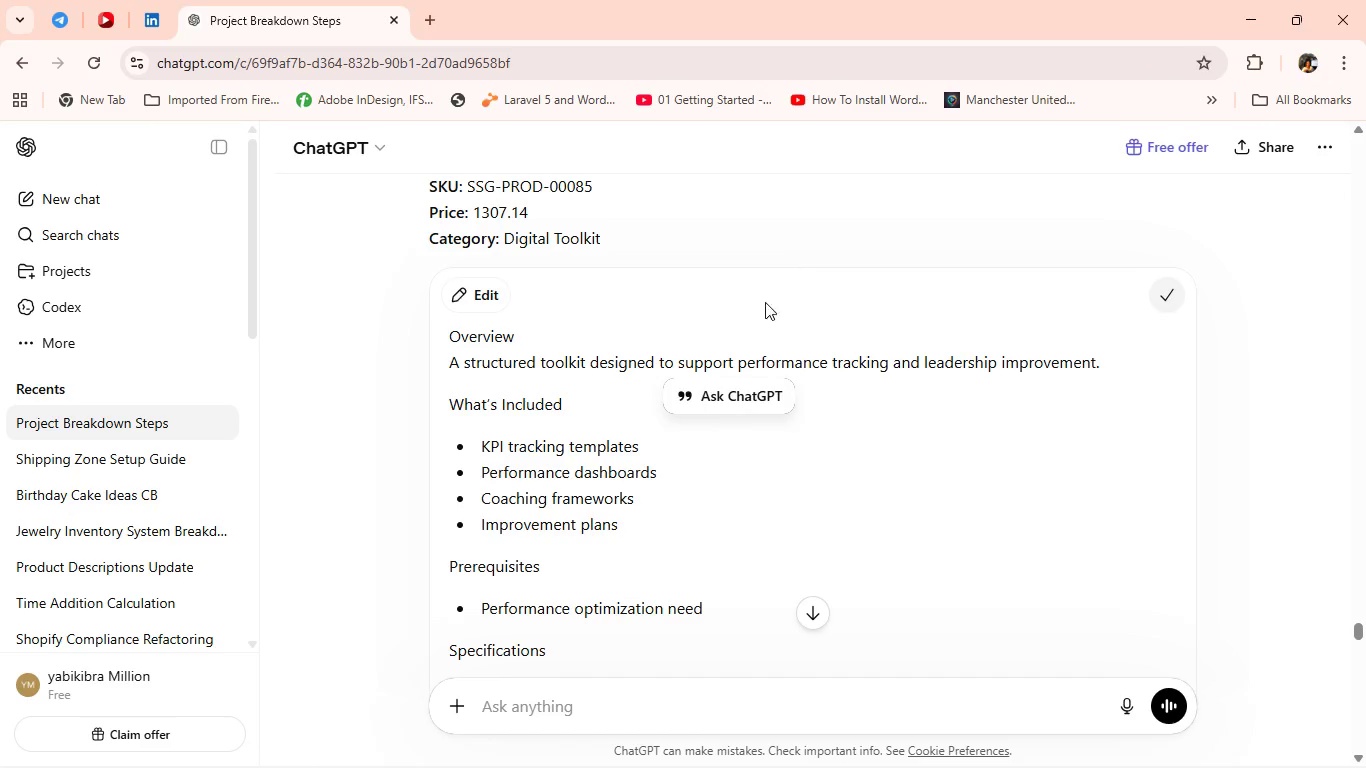 
scroll: coordinate [750, 334], scroll_direction: down, amount: 4.0
 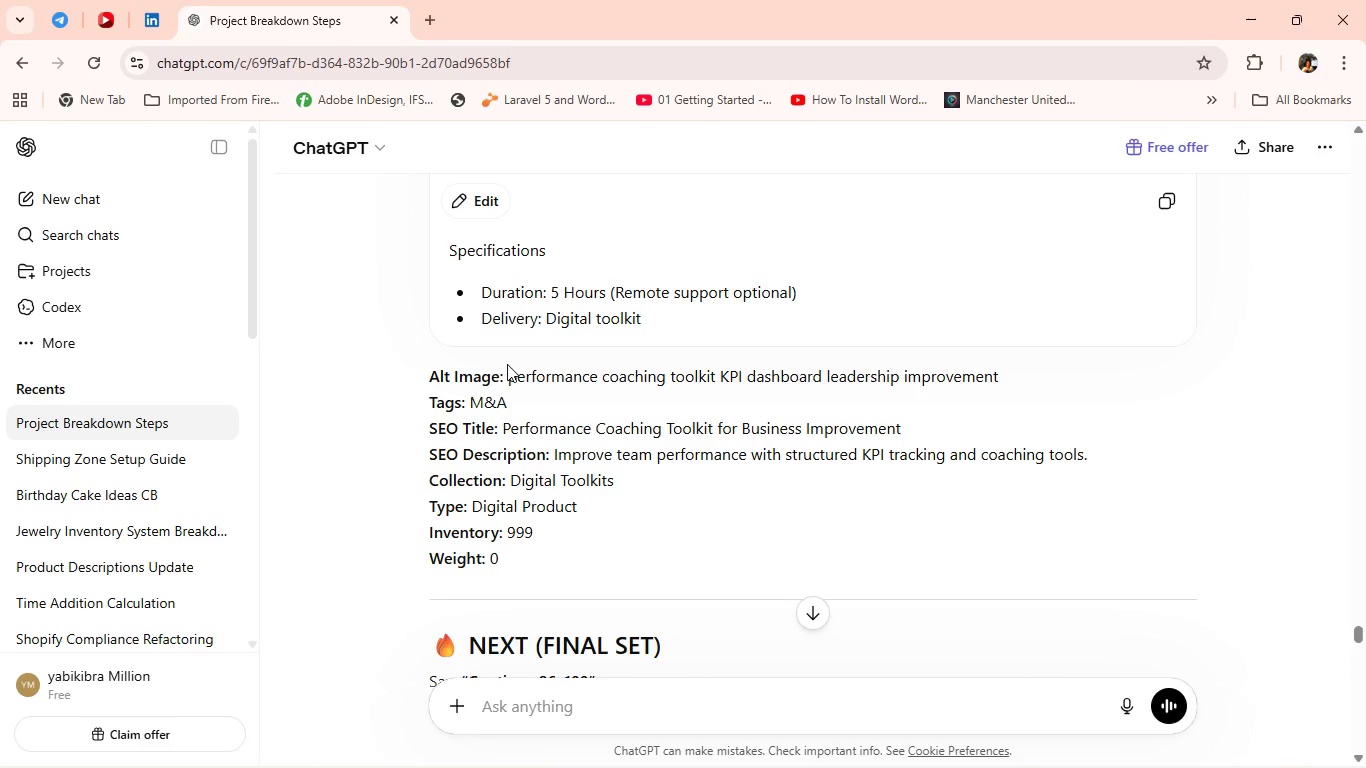 
left_click_drag(start_coordinate=[507, 376], to_coordinate=[1131, 356])
 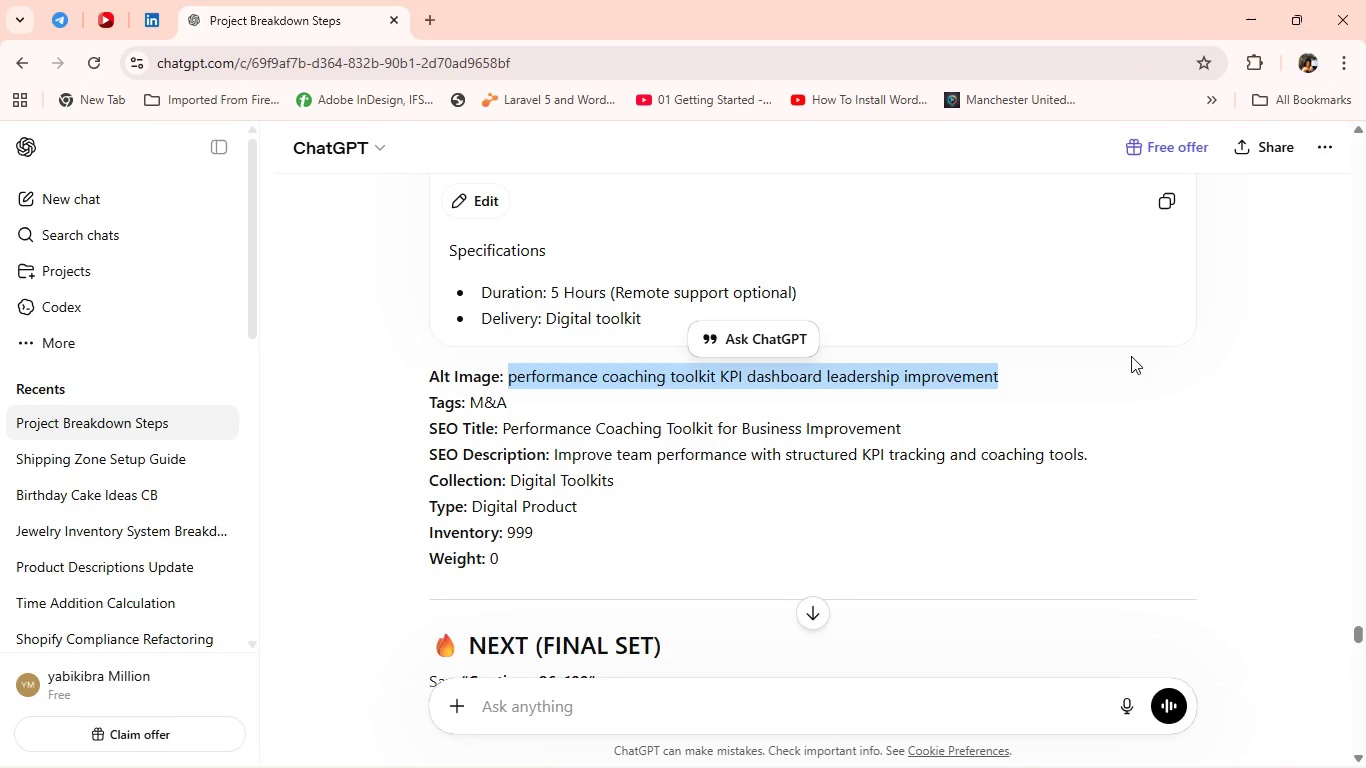 
key(Control+C)
 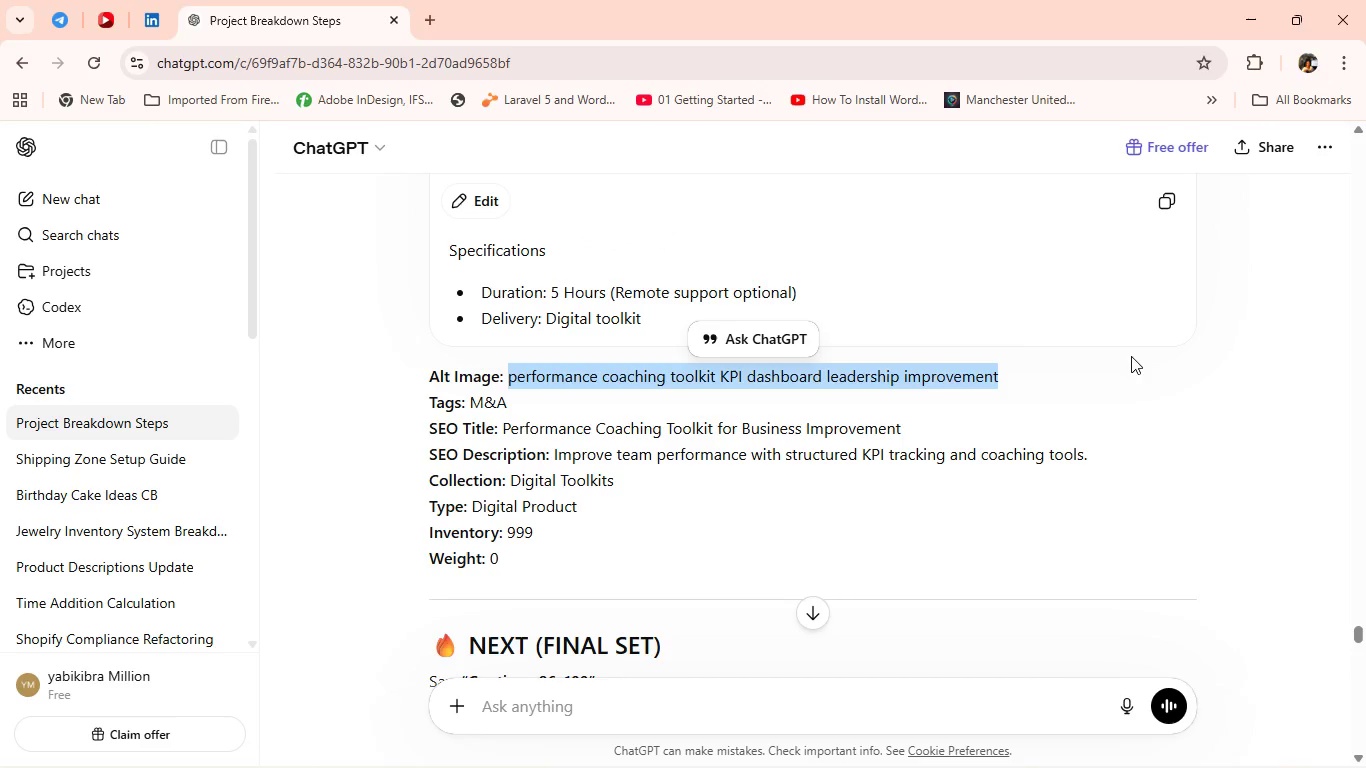 
key(Control+C)
 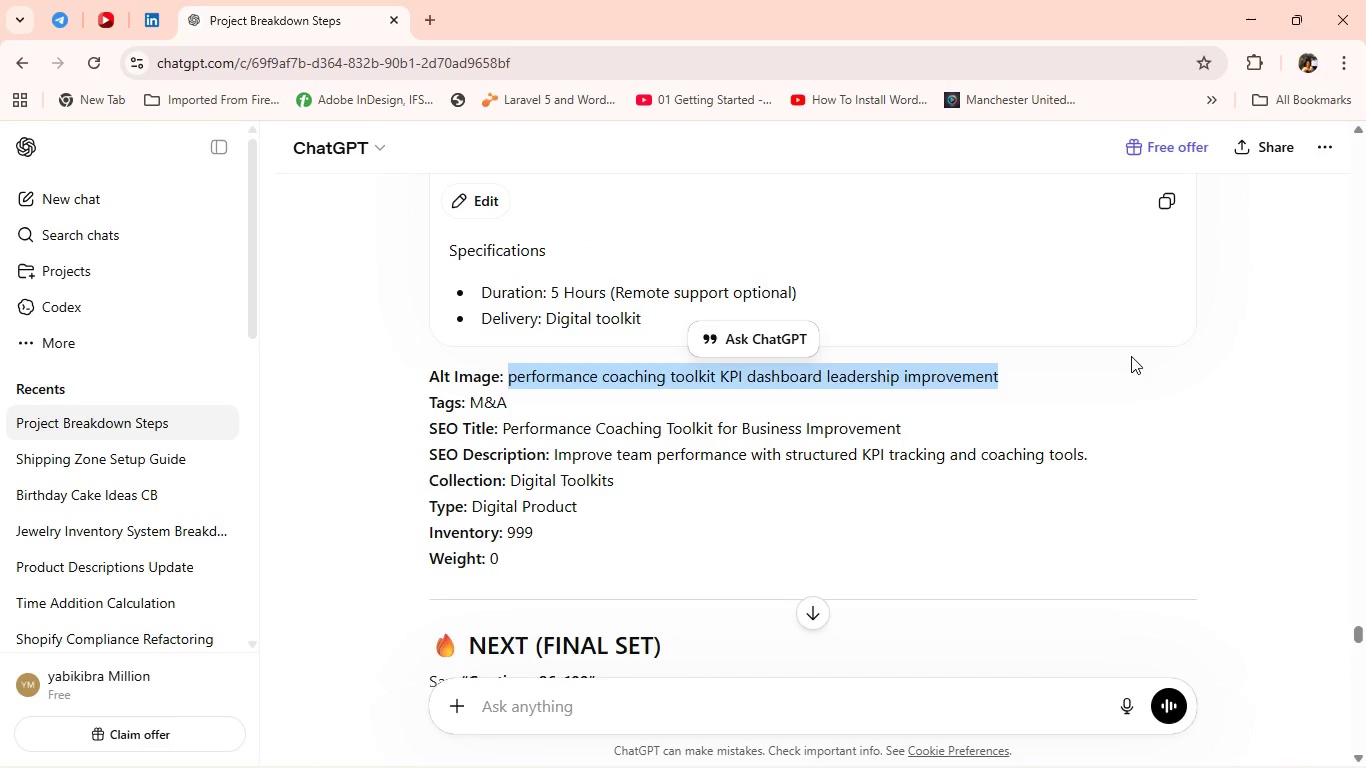 
key(Alt+AltLeft)
 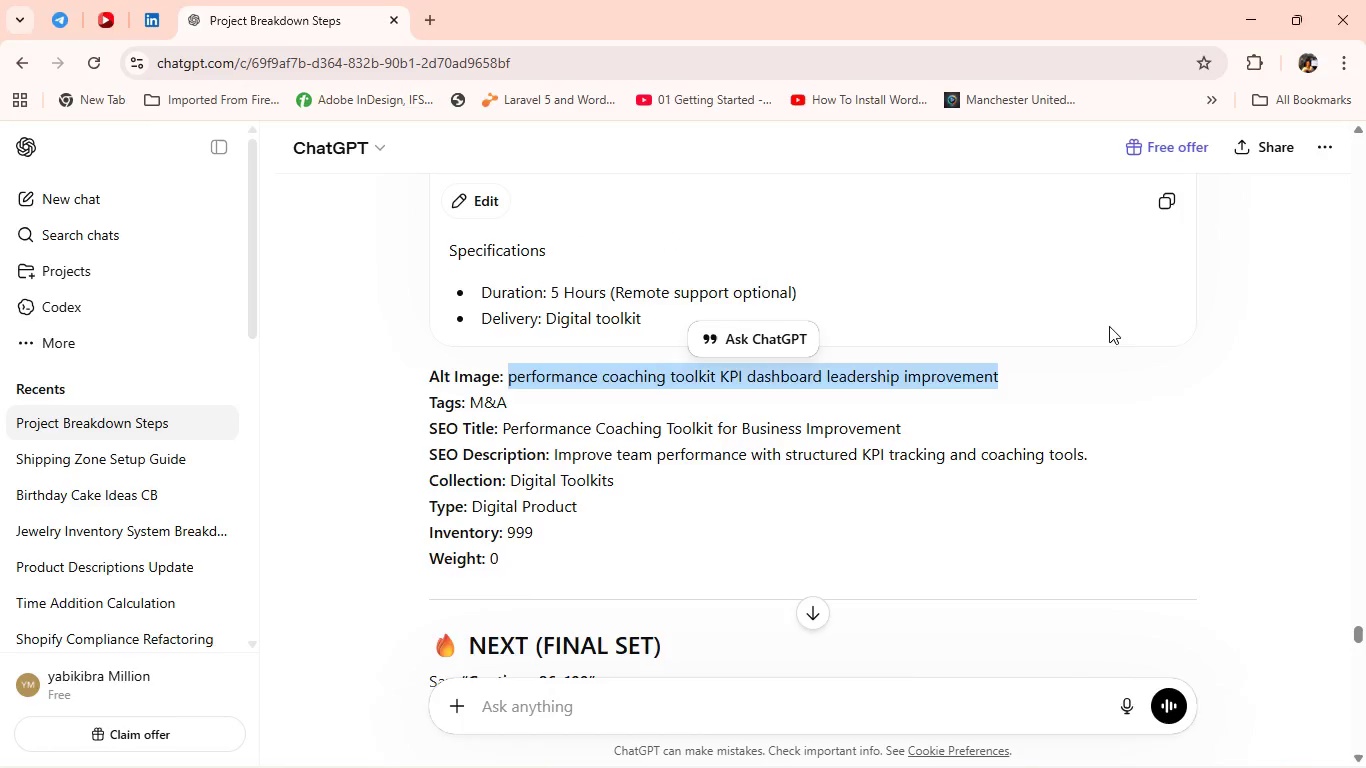 
key(Alt+Tab)
 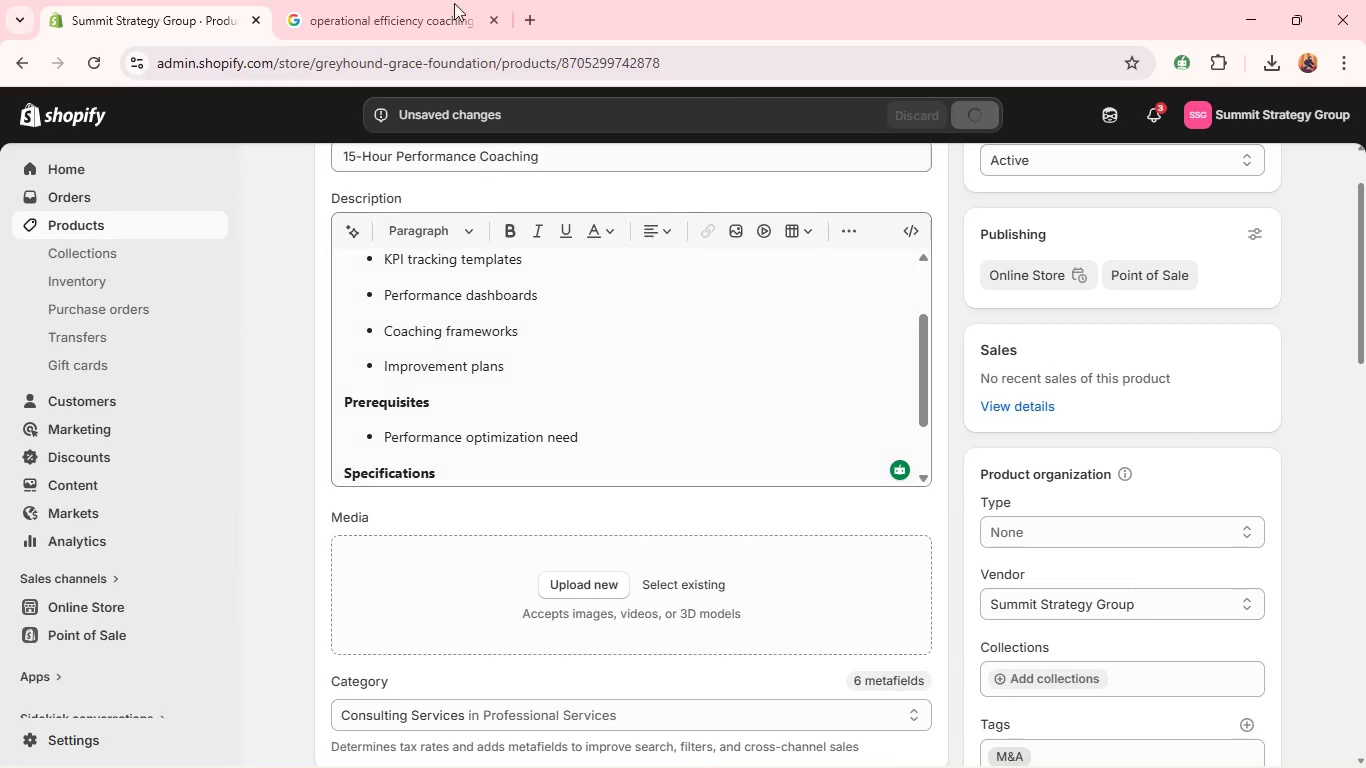 
left_click([451, 0])
 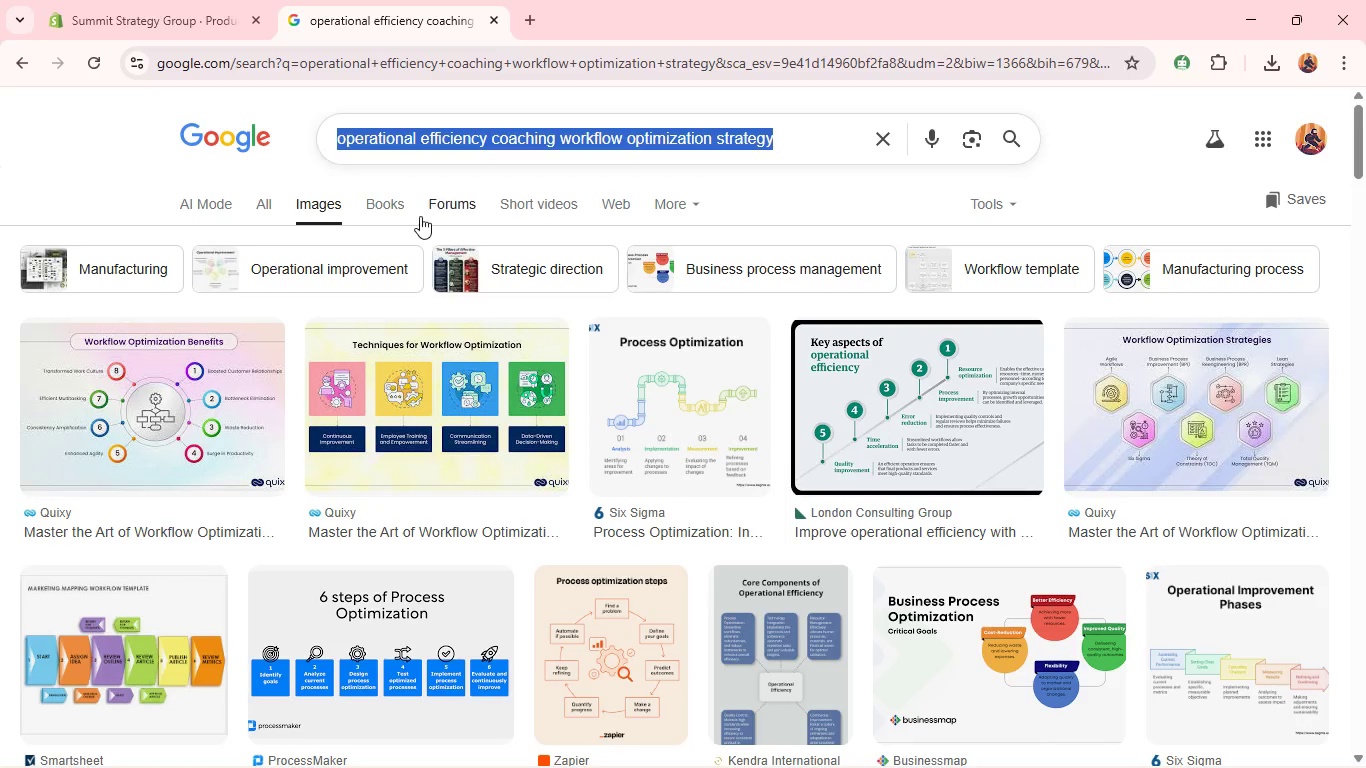 
key(Control+V)
 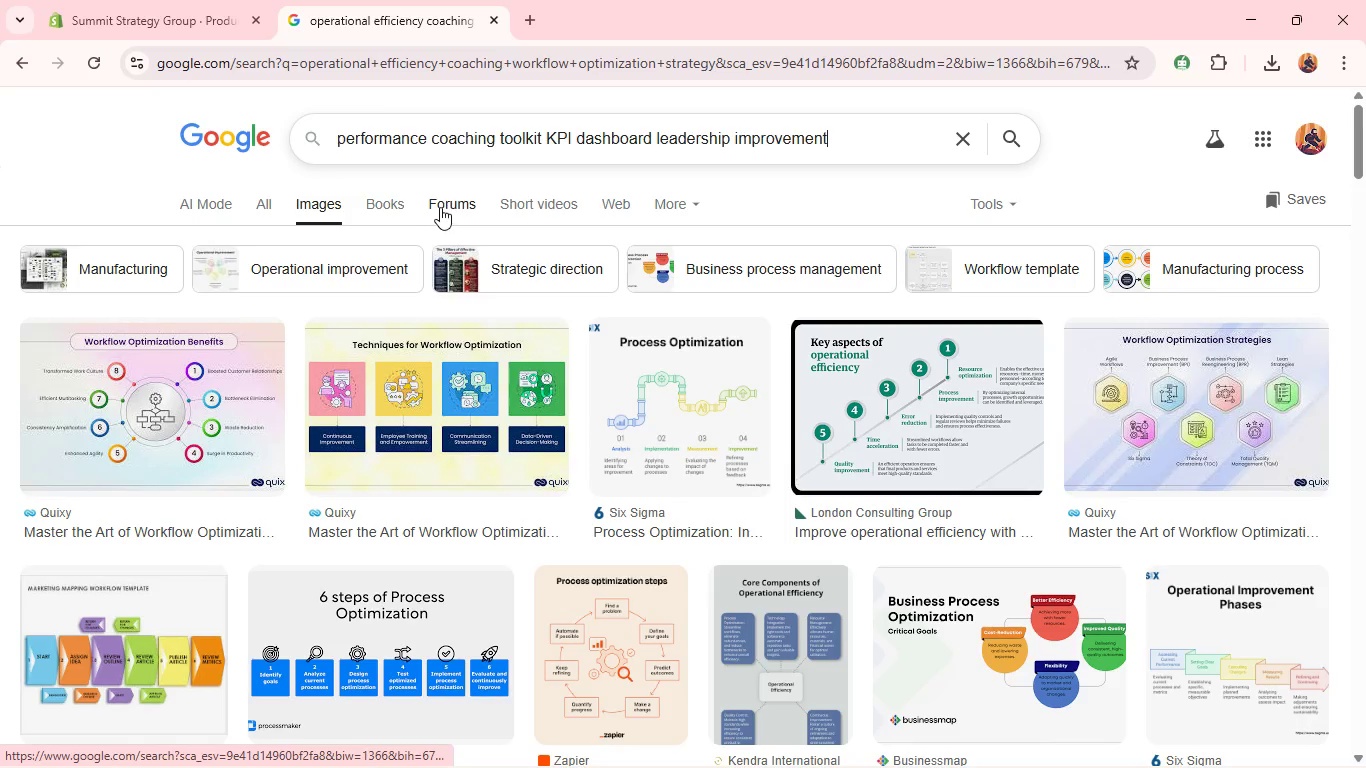 
key(Enter)
 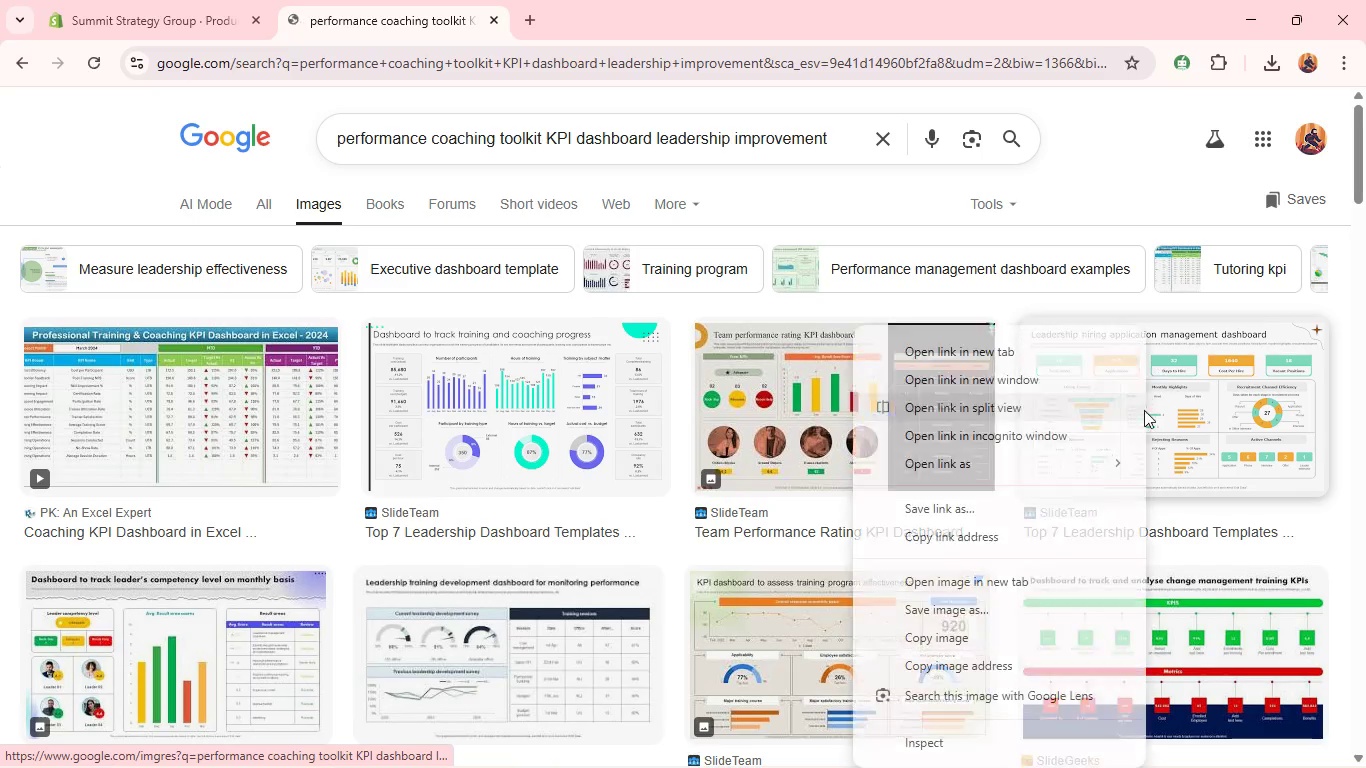 
left_click([950, 605])
 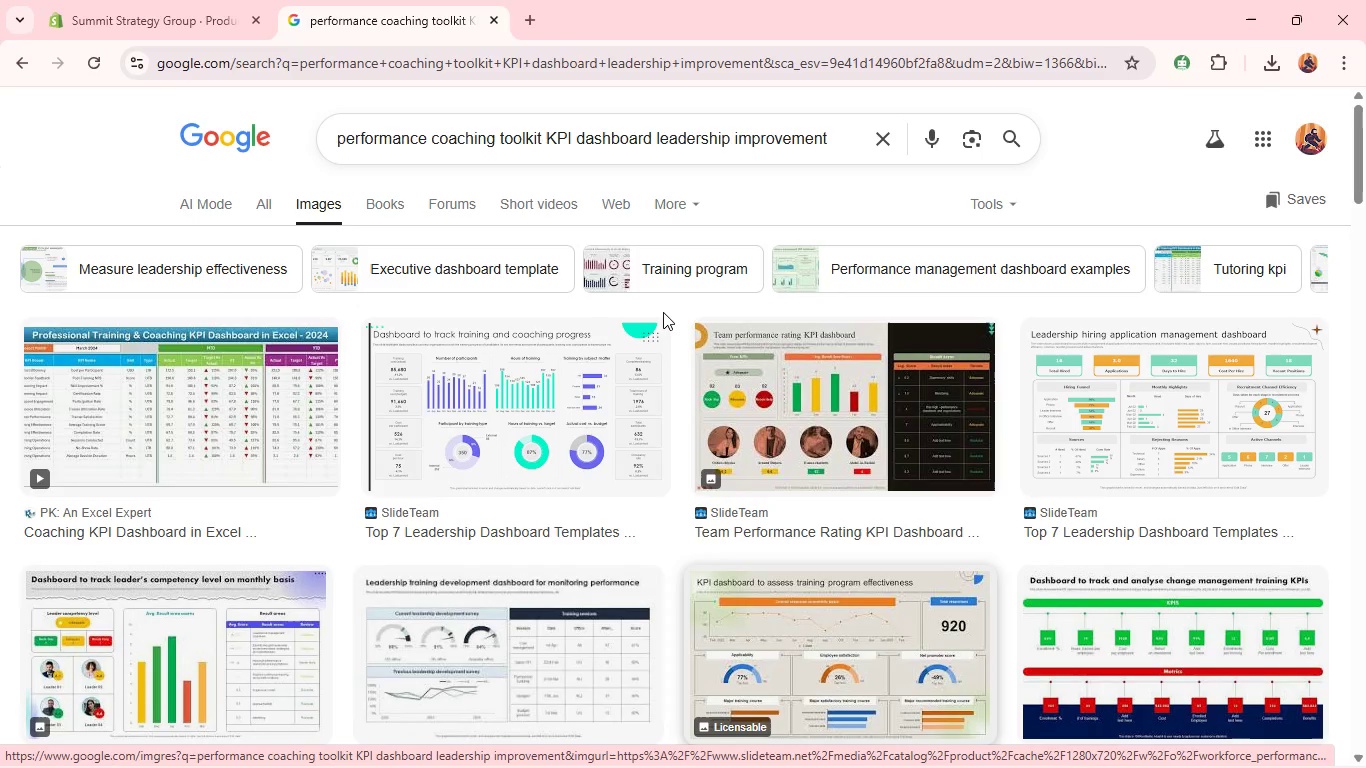 
mouse_move([579, 459])
 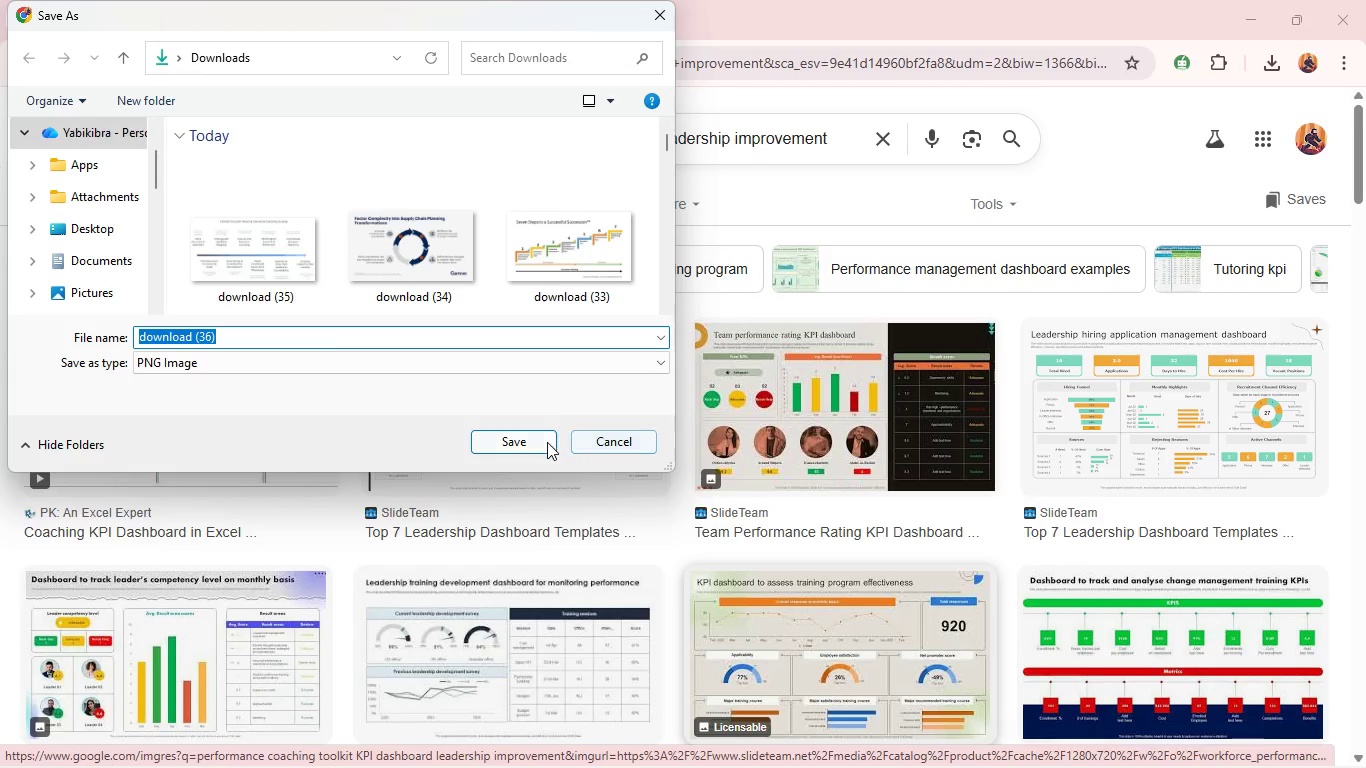 
left_click([546, 443])
 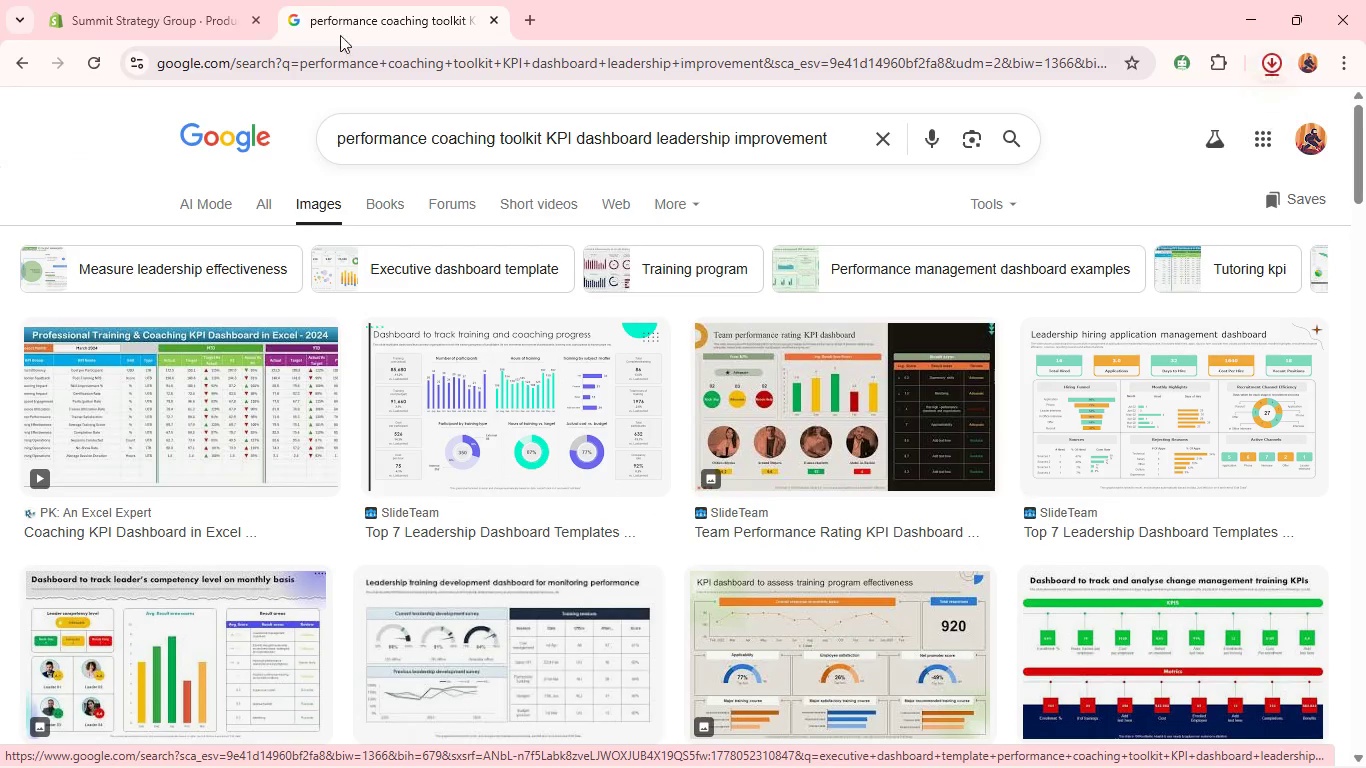 
left_click([182, 1])
 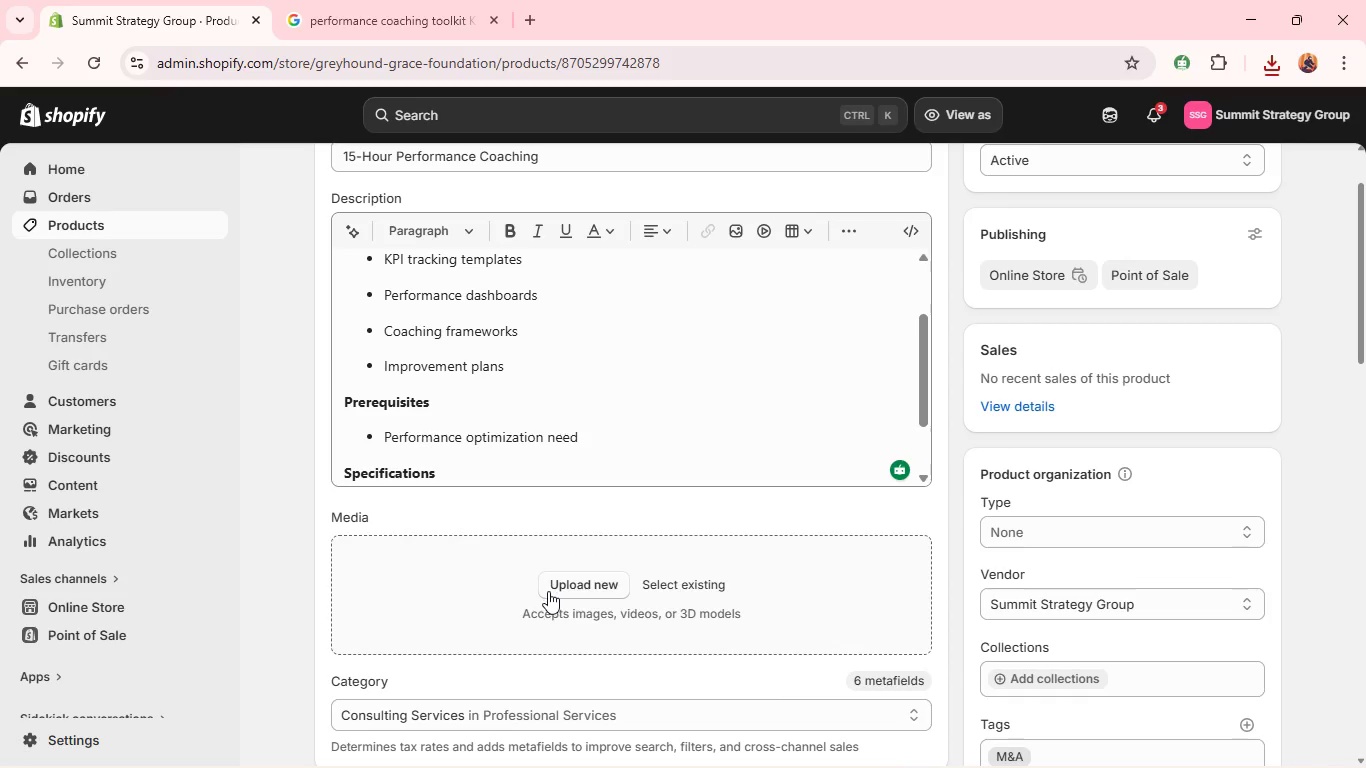 
left_click([551, 587])
 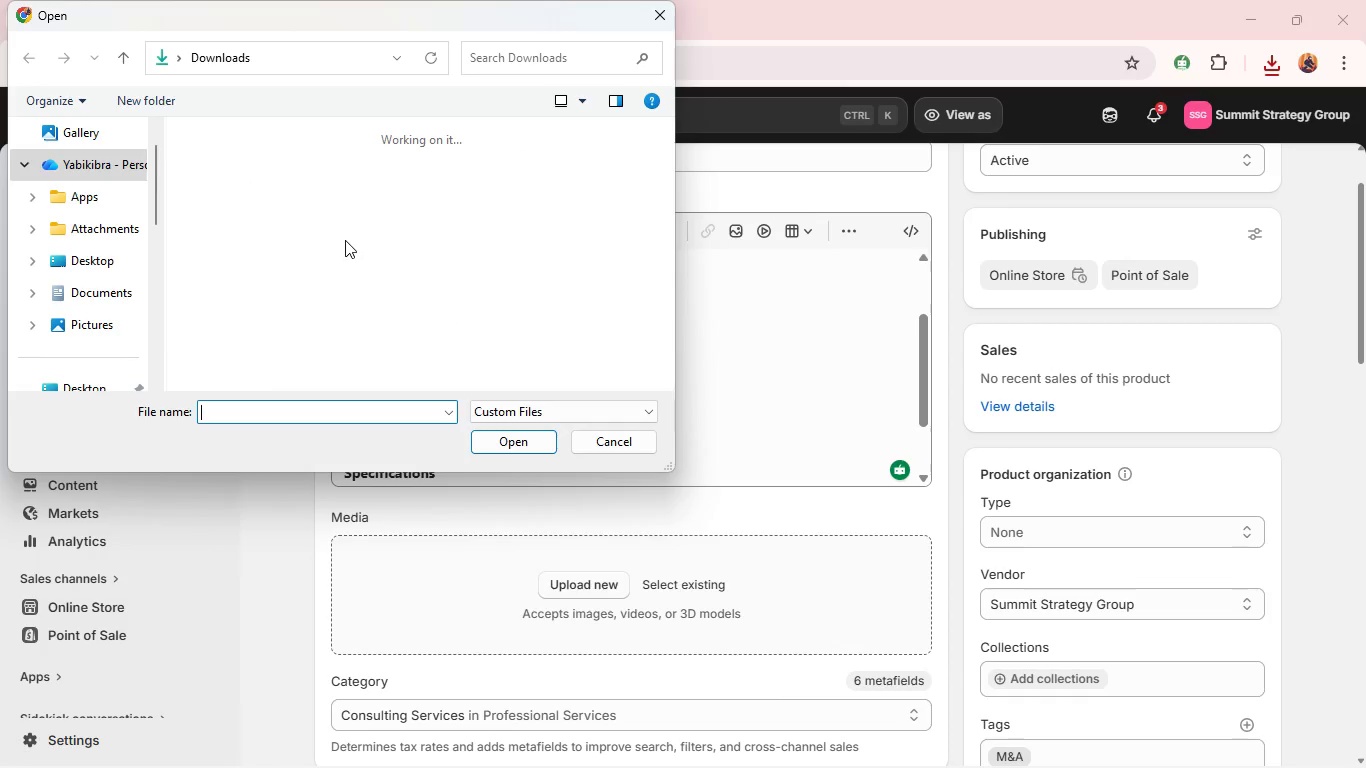 
left_click([272, 233])
 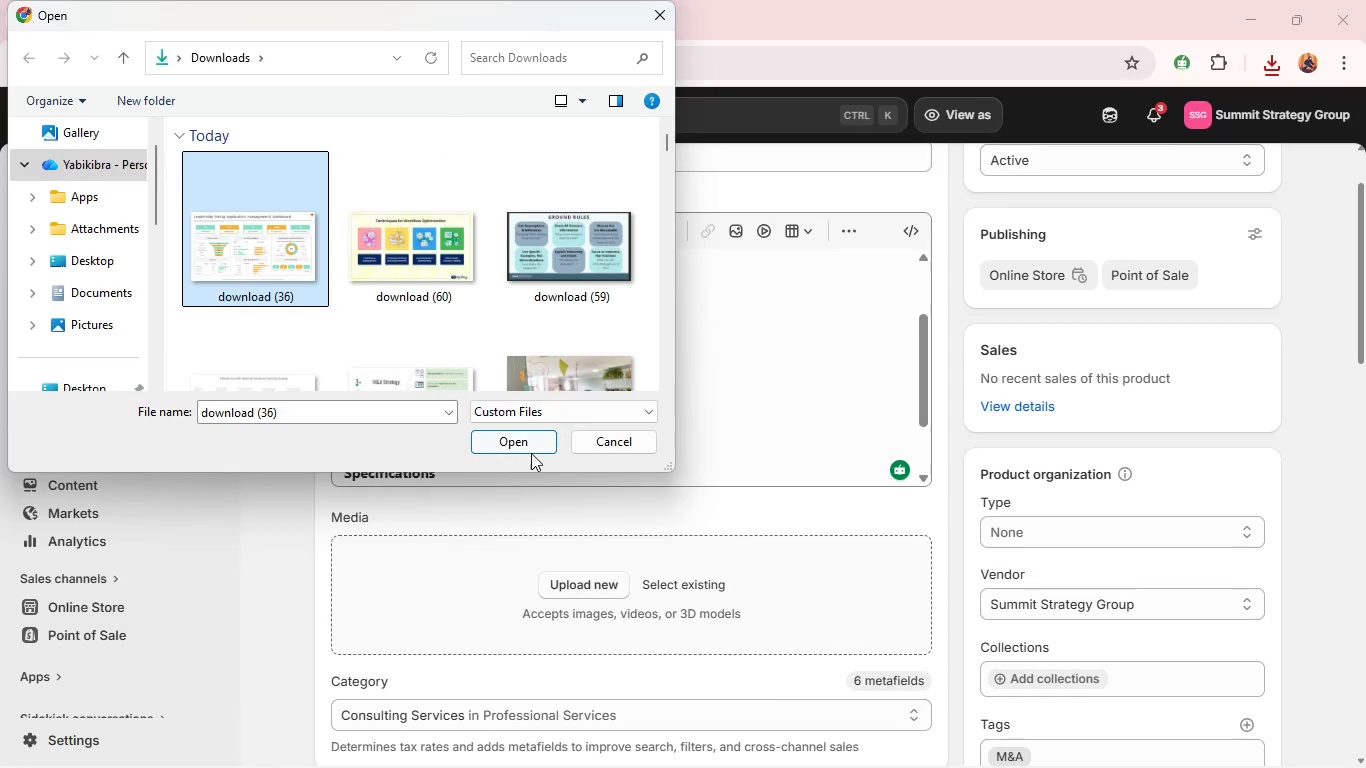 
left_click([522, 445])
 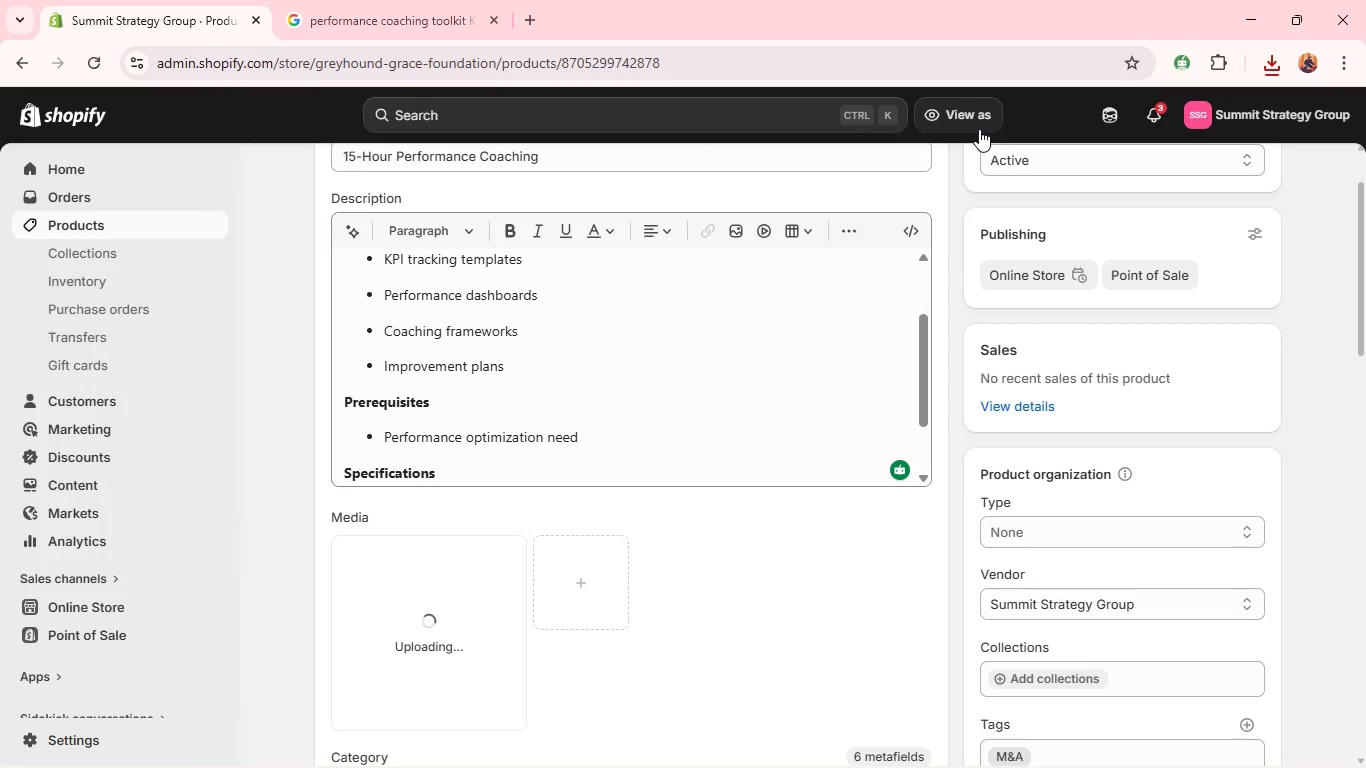 
wait(5.5)
 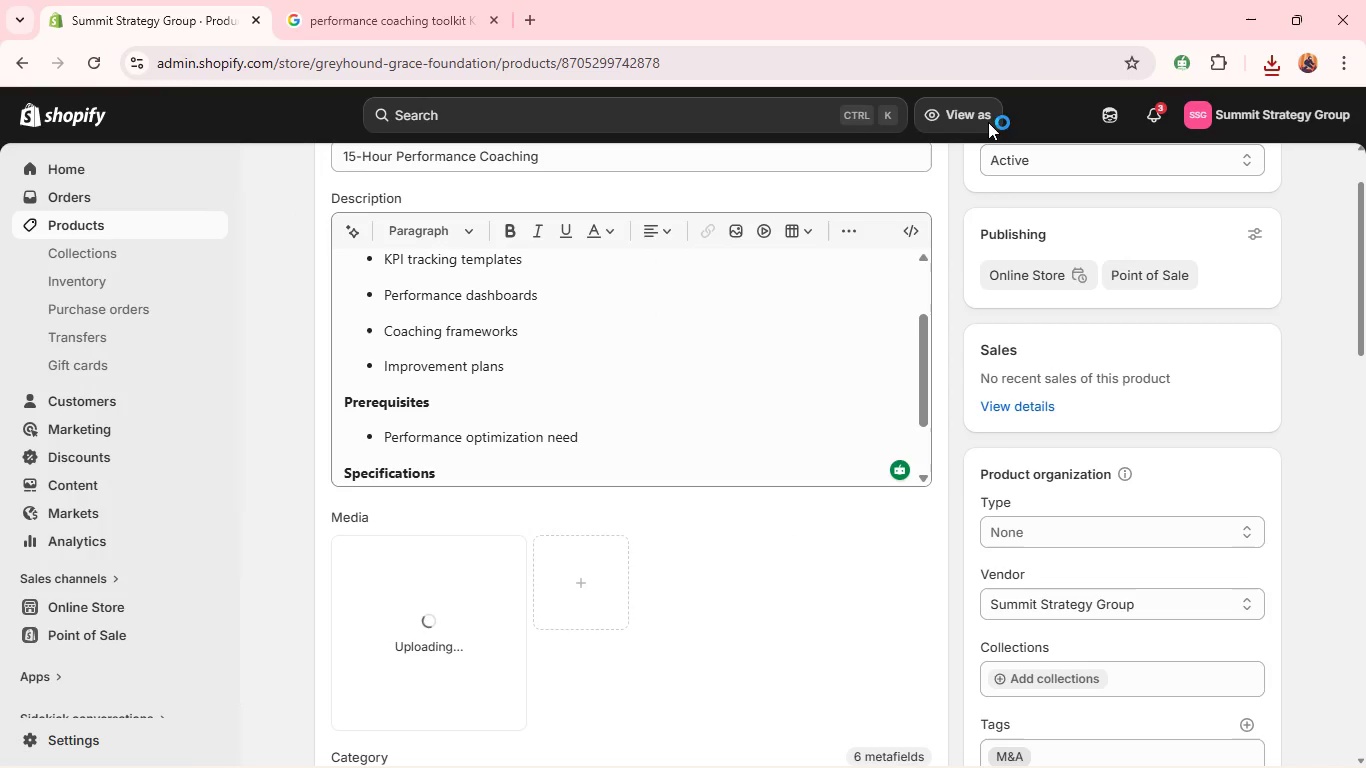 
left_click([978, 114])
 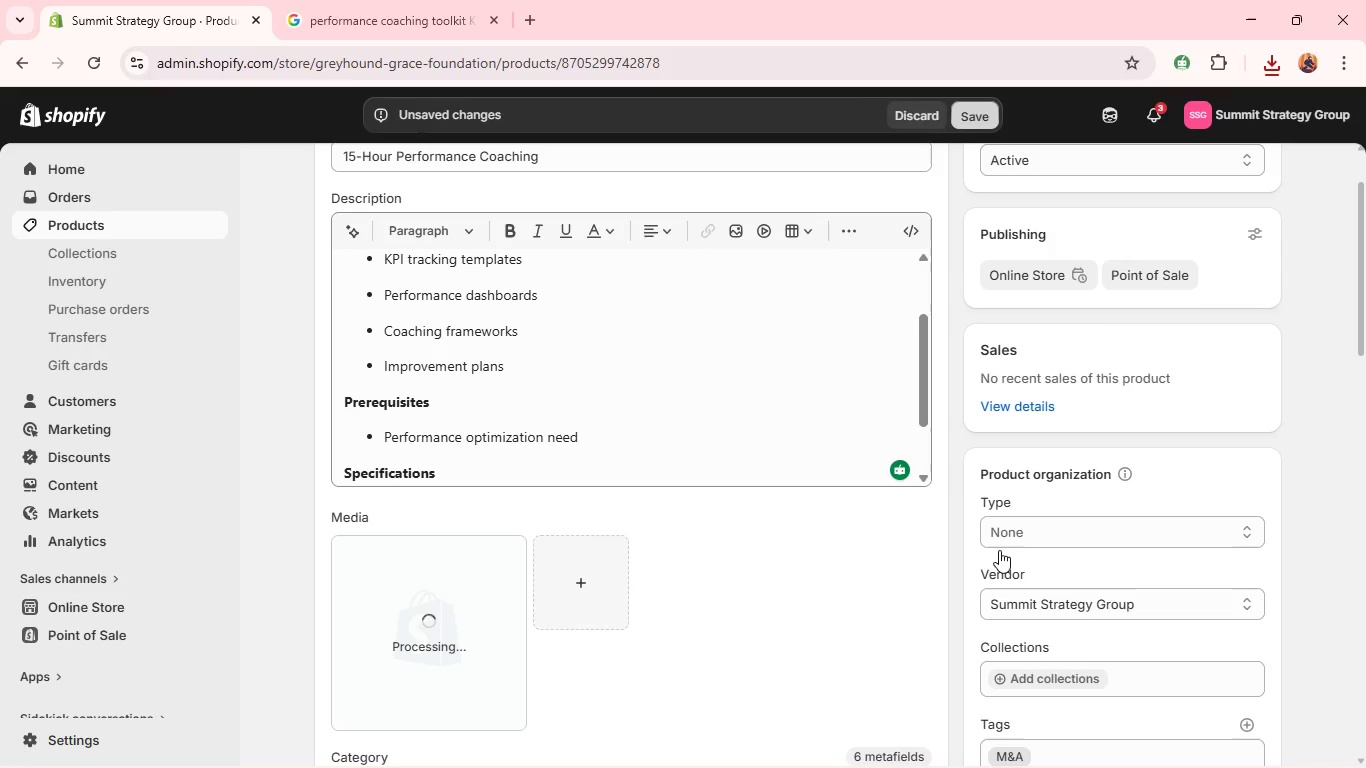 
left_click([1002, 529])
 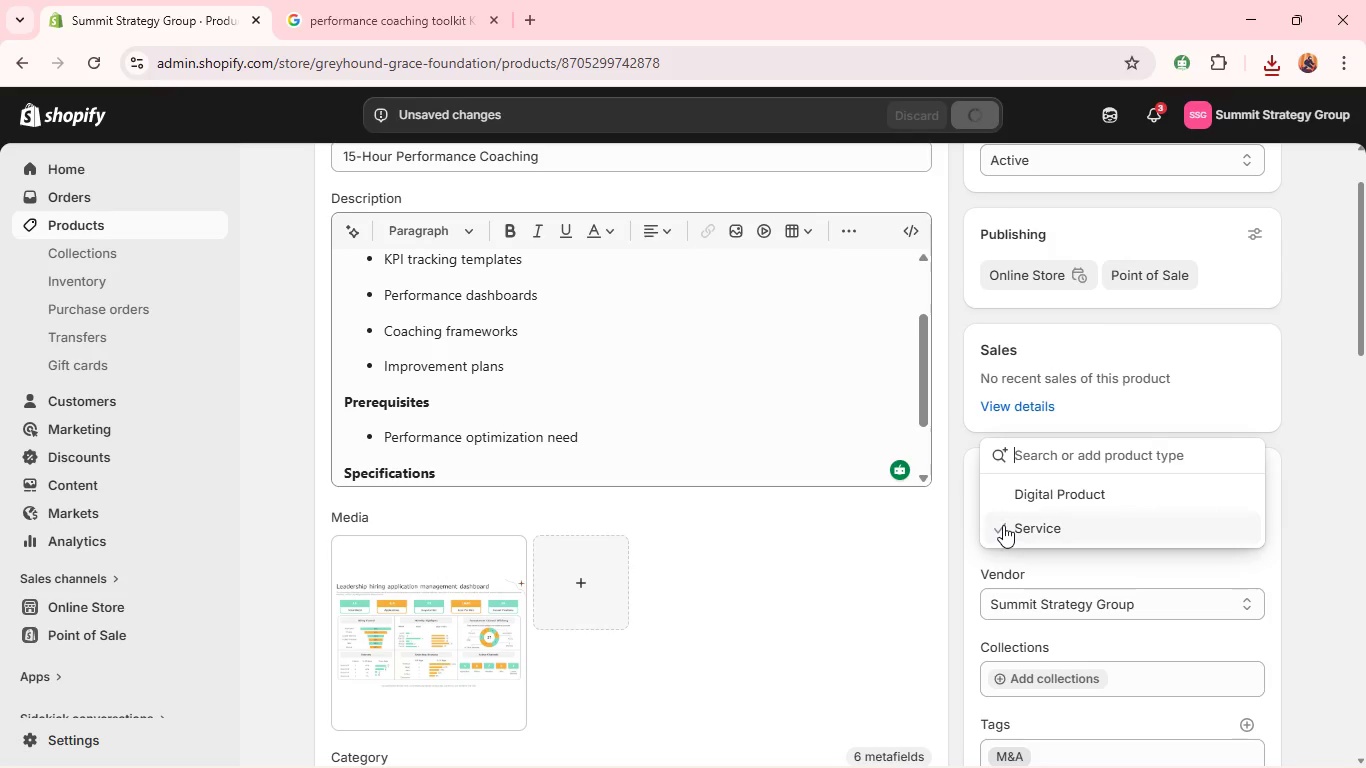 
left_click([1015, 490])
 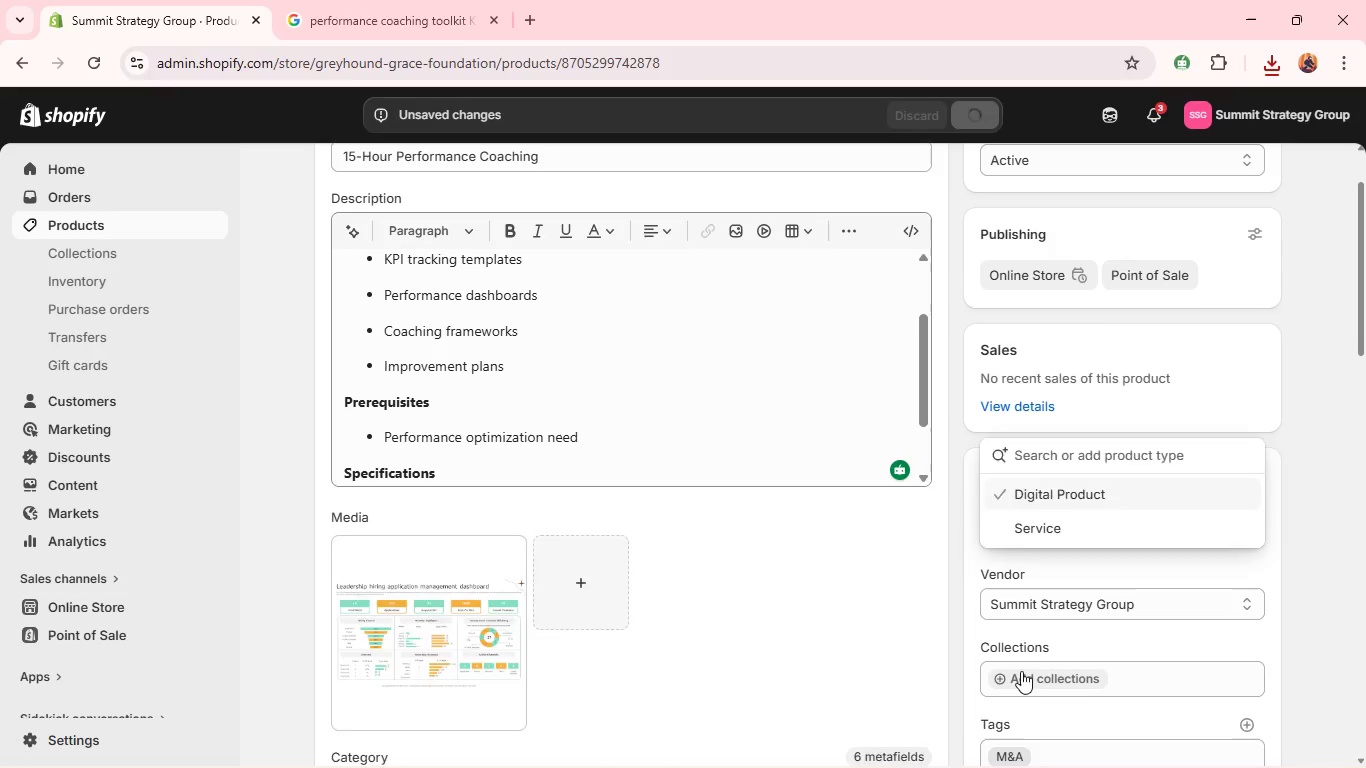 
left_click([1021, 675])
 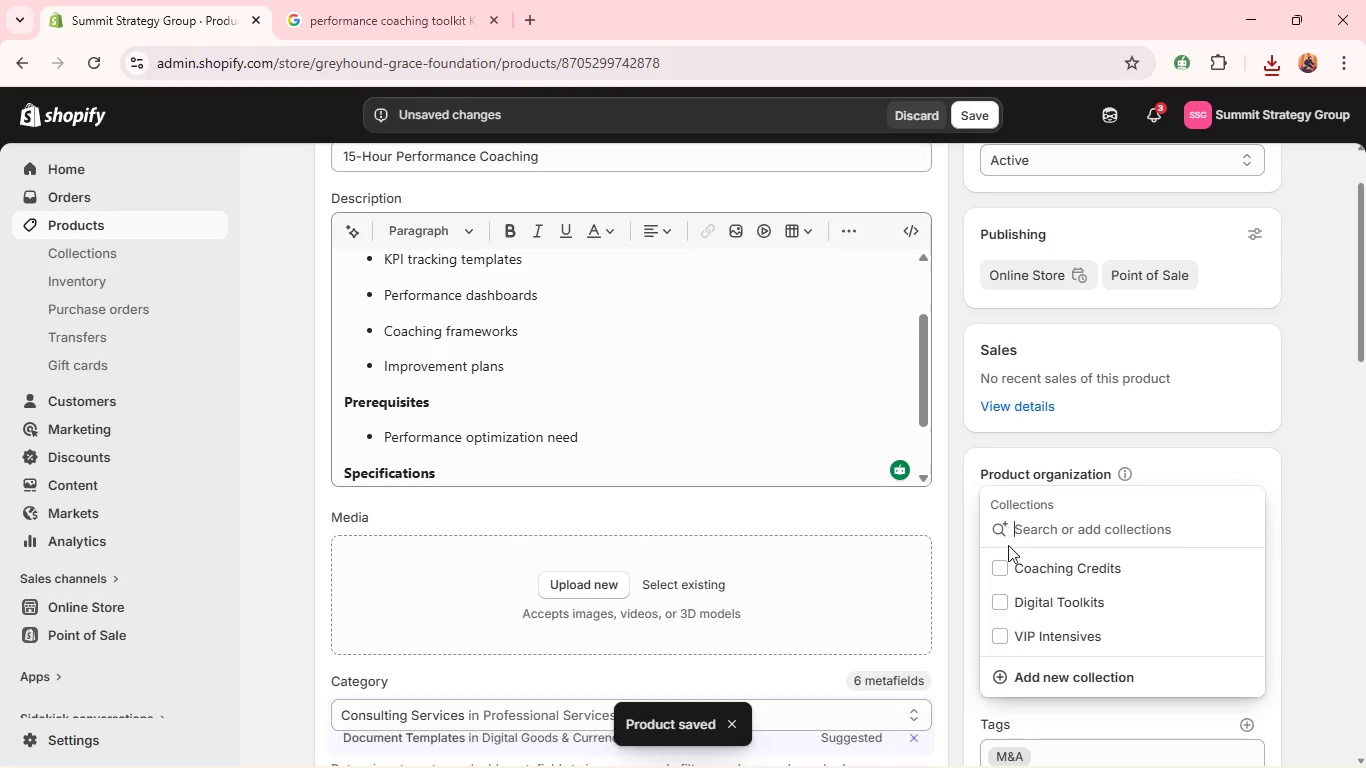 
left_click([1033, 612])
 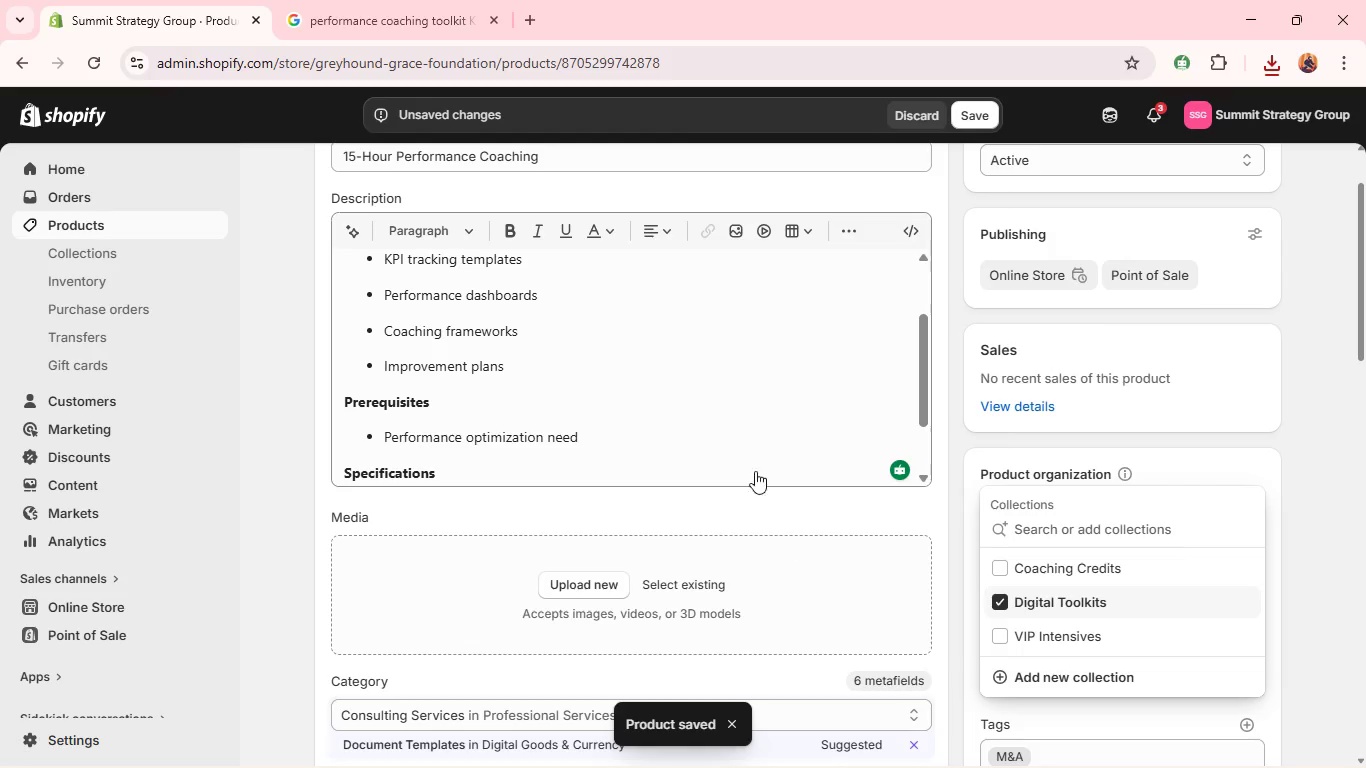 
left_click([735, 375])
 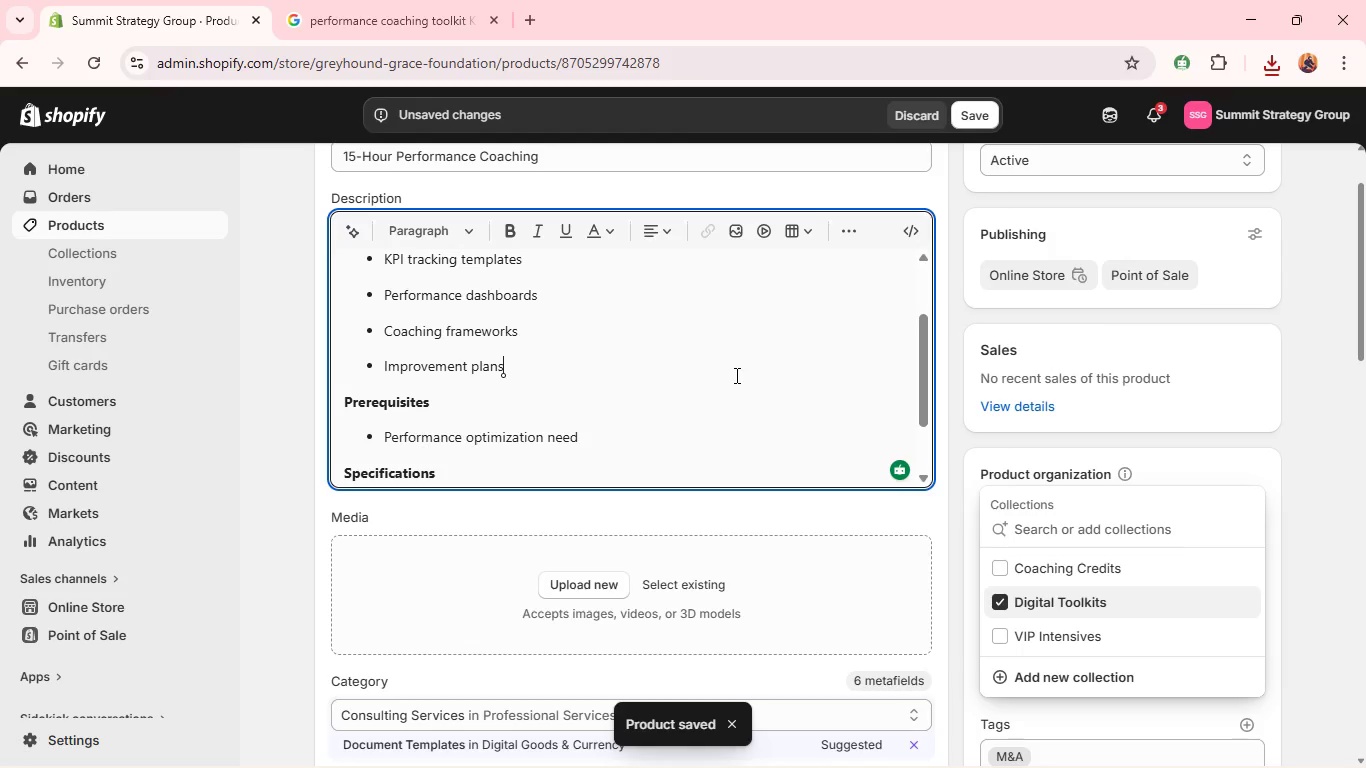 
scroll: coordinate [568, 528], scroll_direction: down, amount: 5.0
 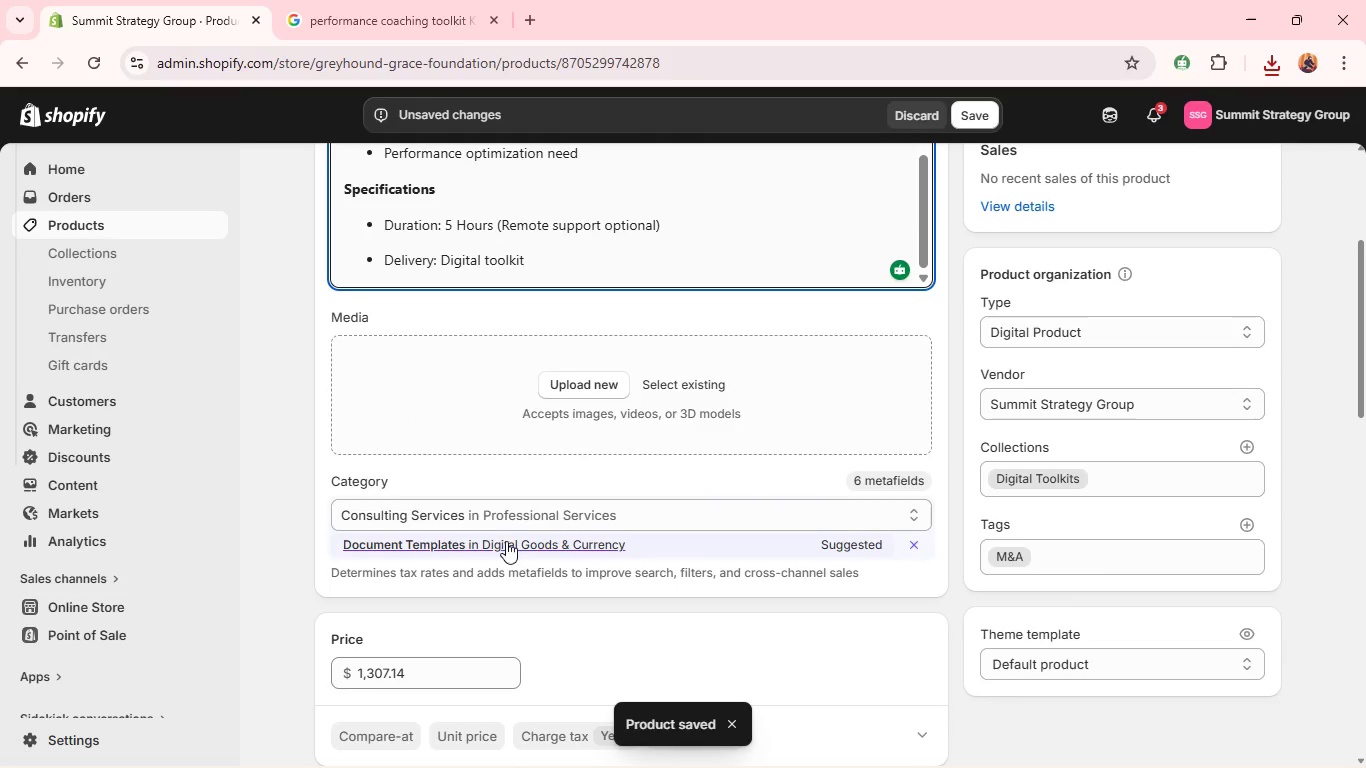 
left_click([504, 534])
 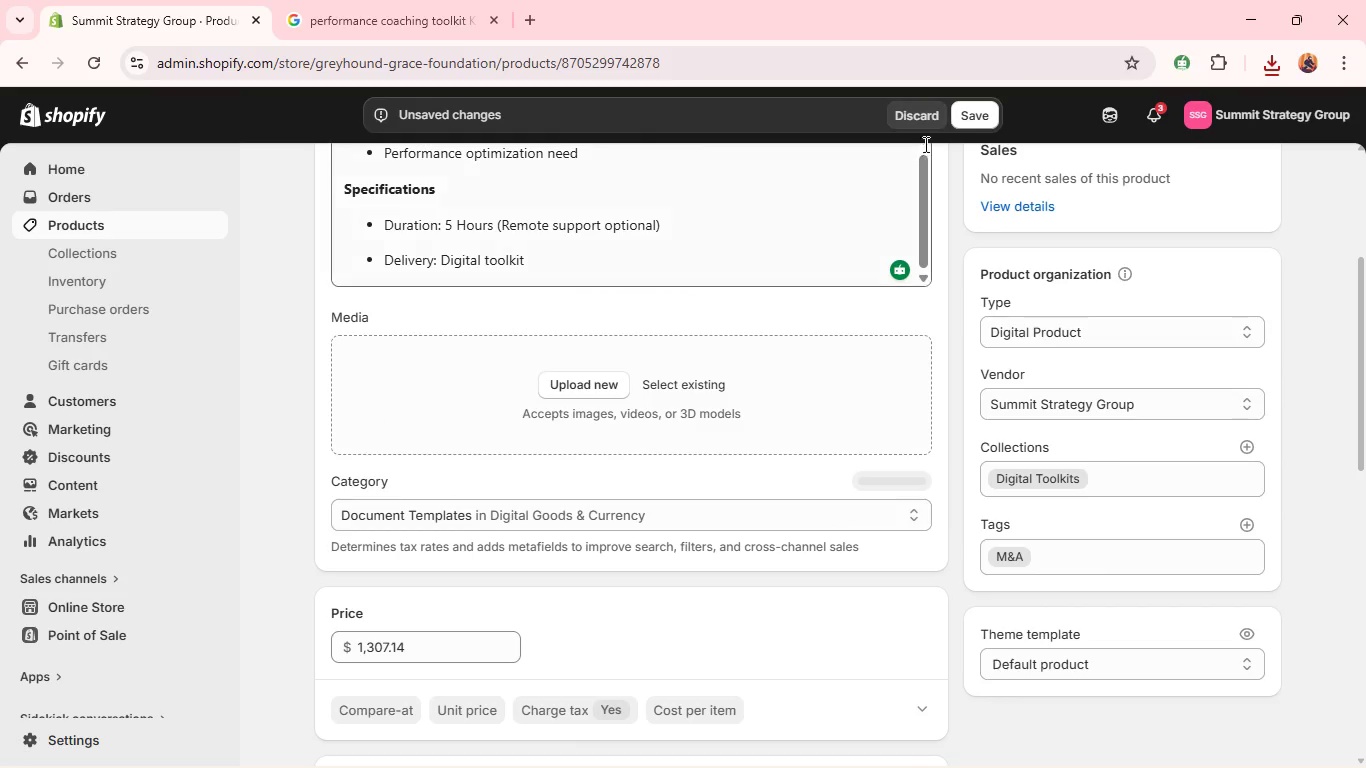 
scroll: coordinate [767, 331], scroll_direction: down, amount: 6.0
 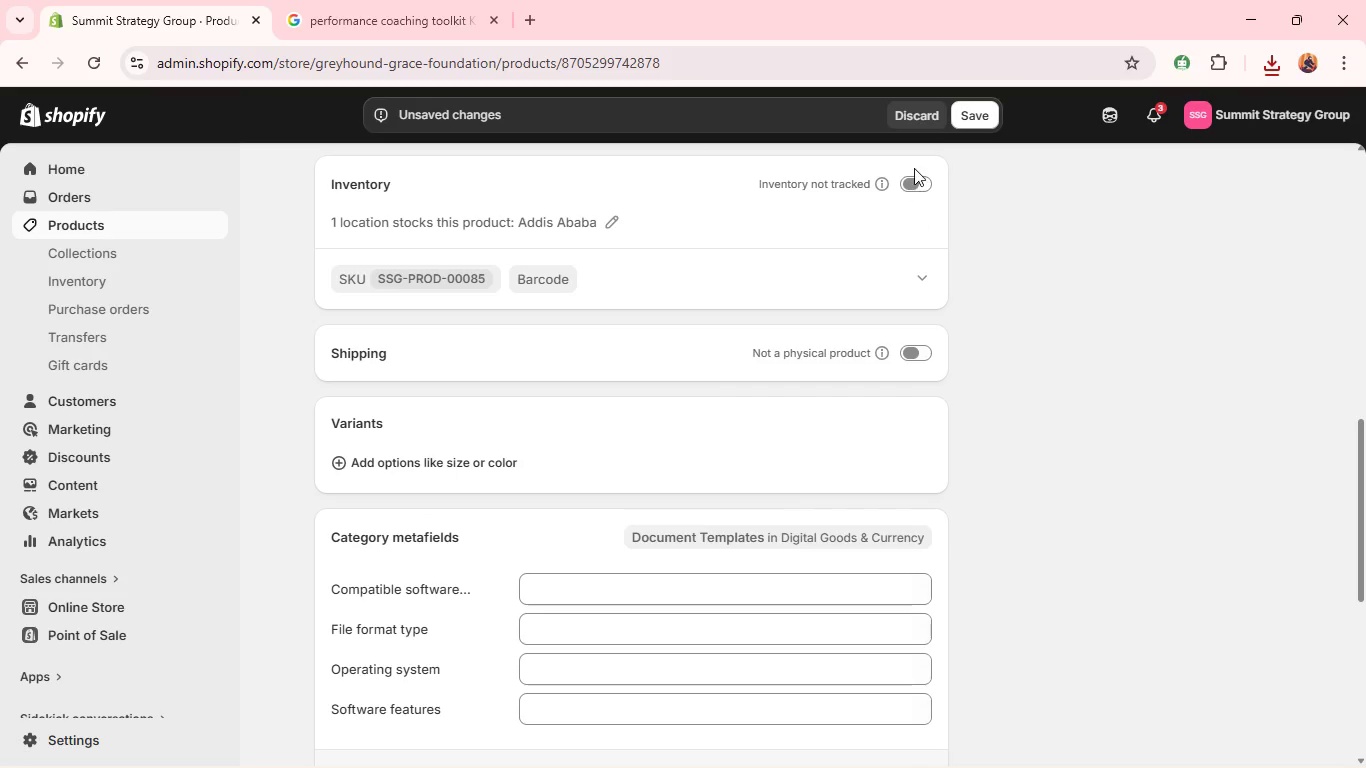 
left_click([910, 172])
 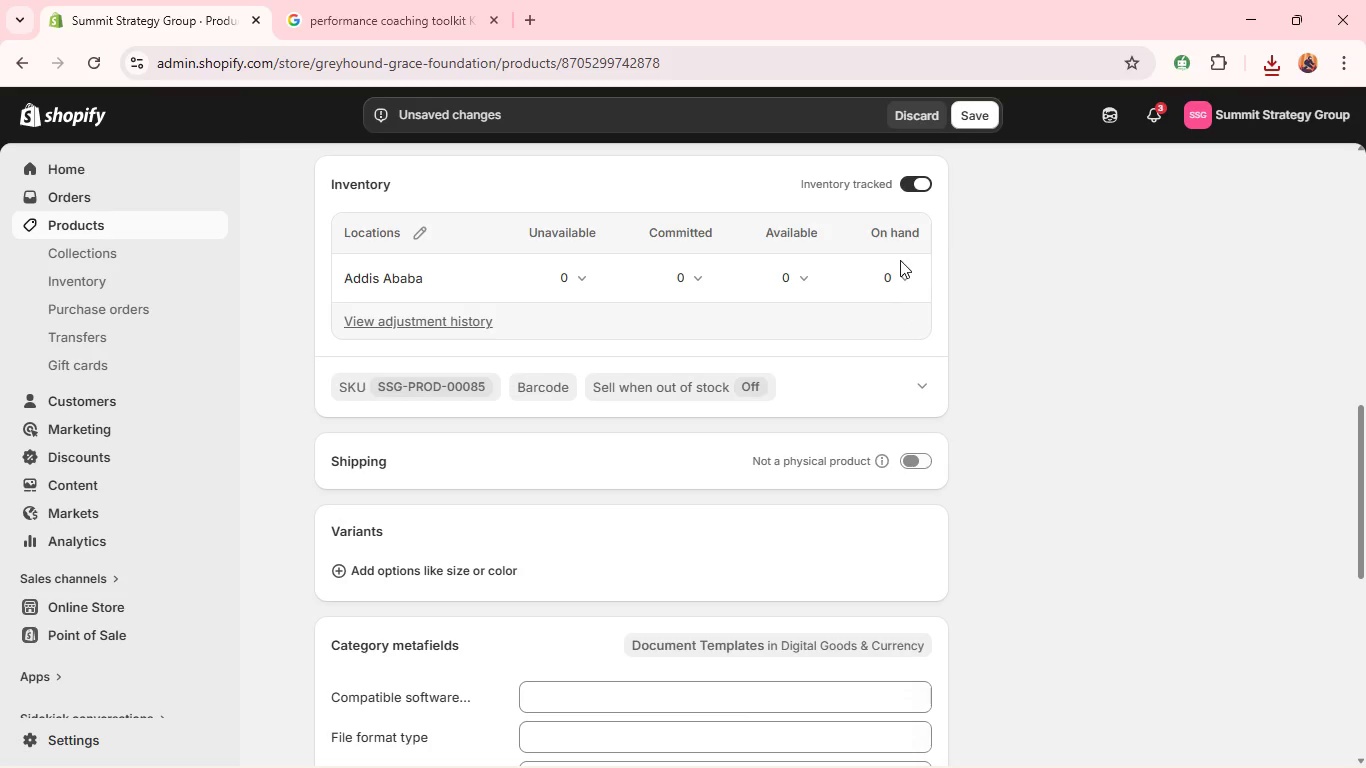 
double_click([893, 274])
 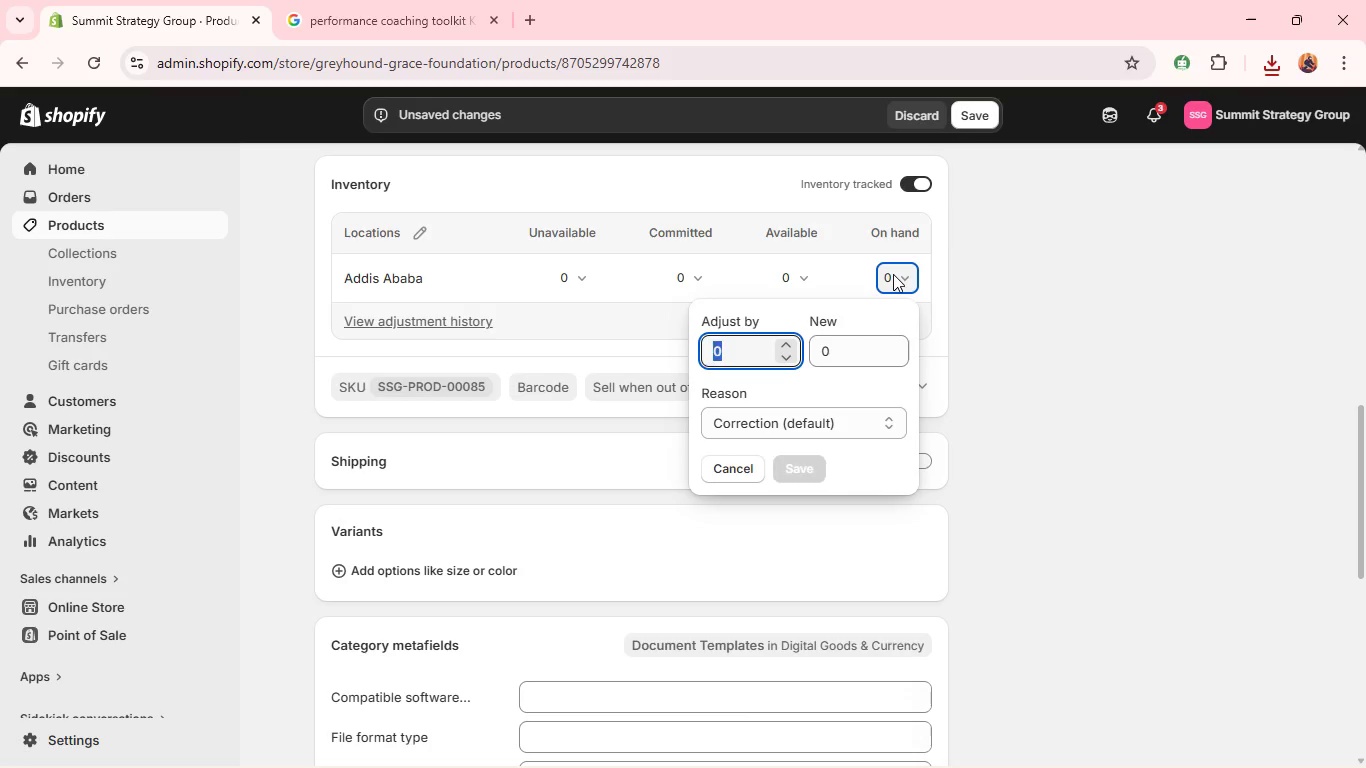 
type(999)
 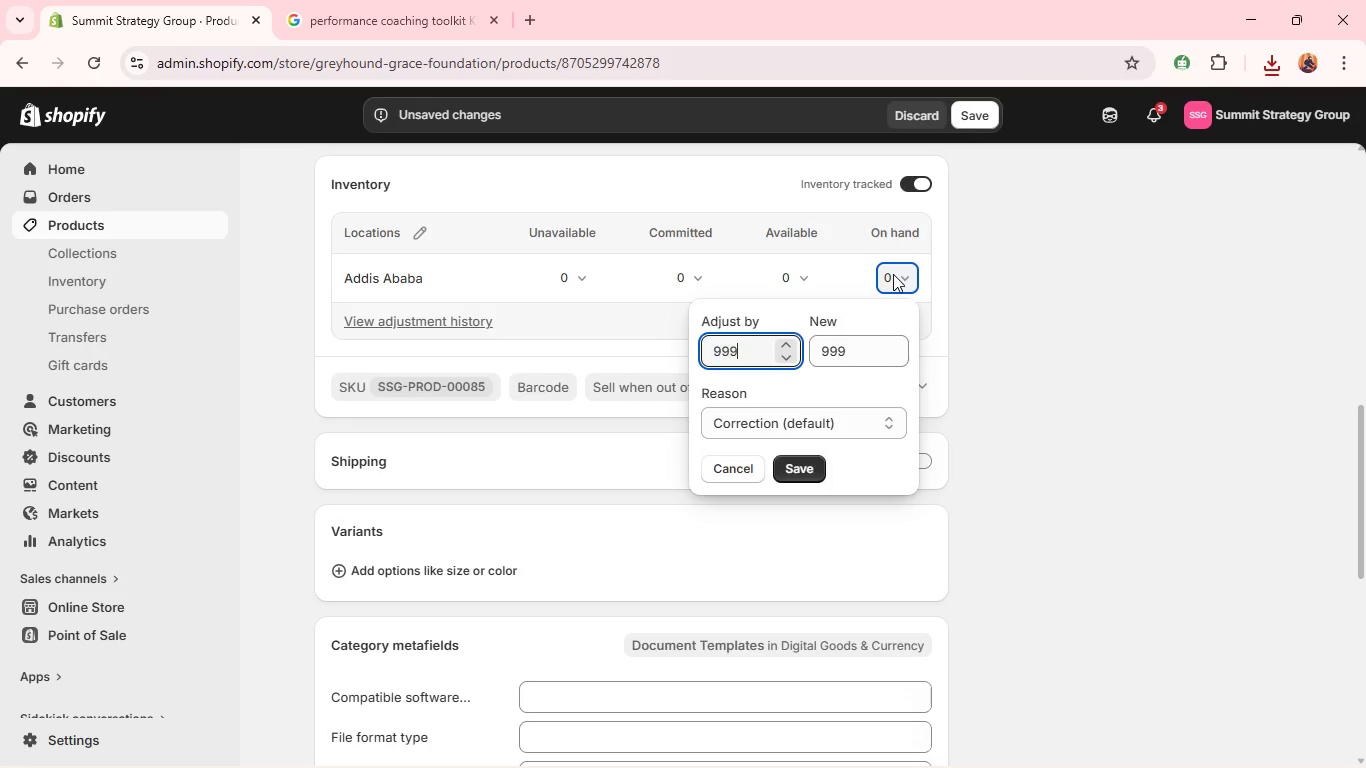 
key(Enter)
 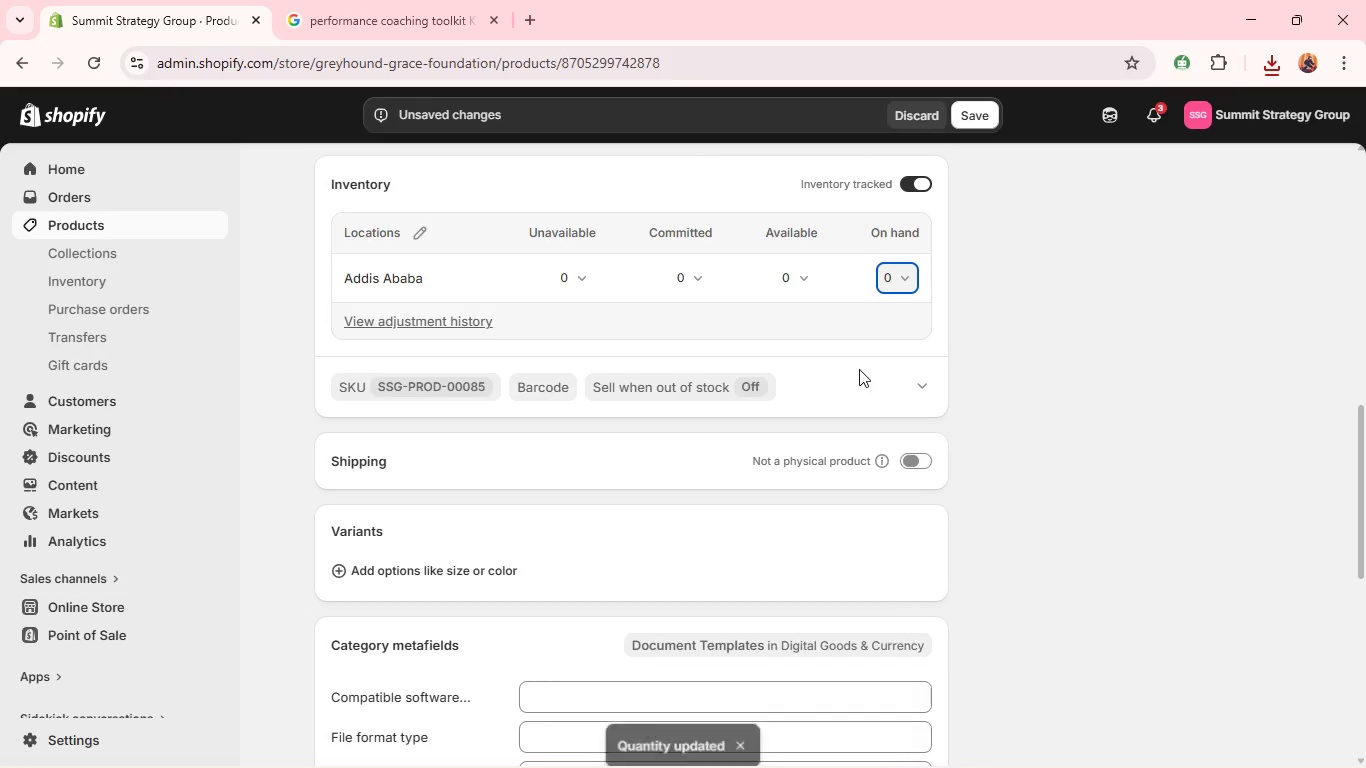 
scroll: coordinate [685, 467], scroll_direction: down, amount: 12.0
 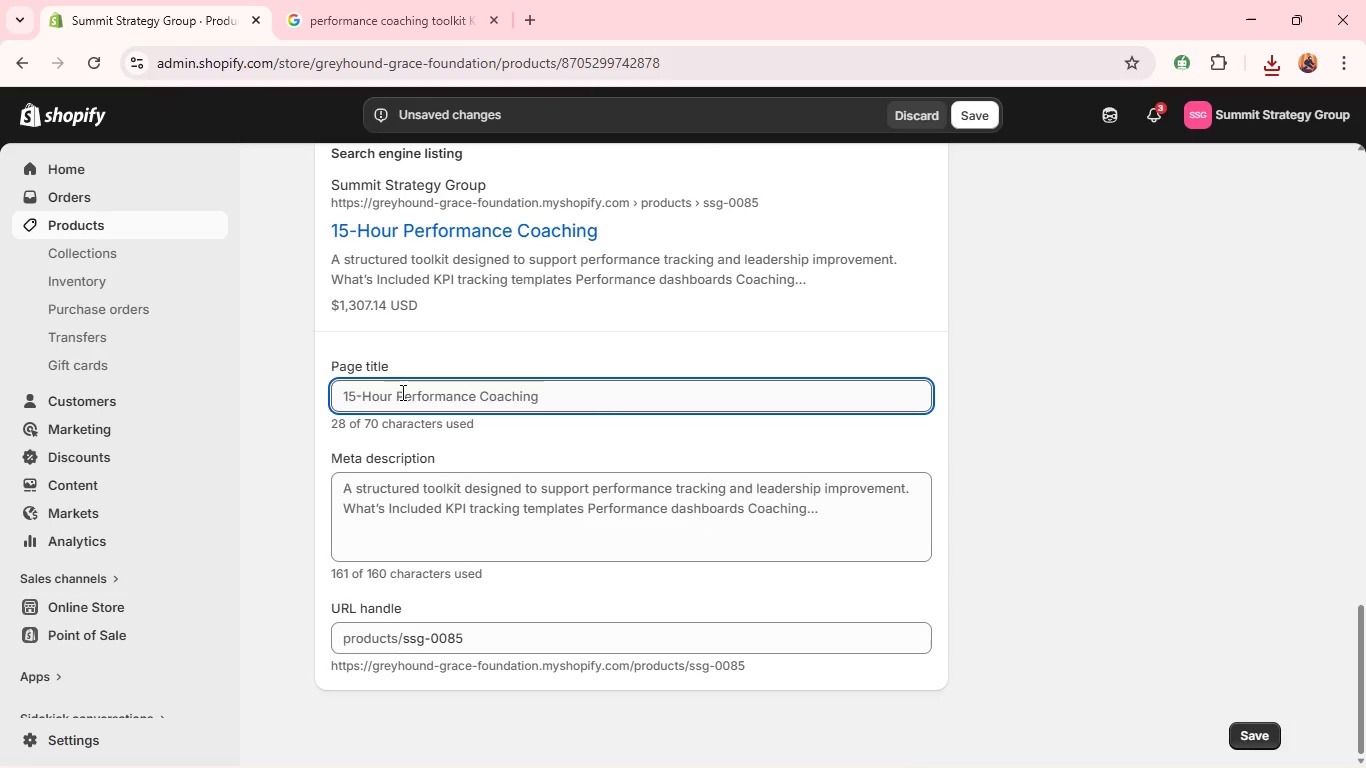 
left_click_drag(start_coordinate=[392, 395], to_coordinate=[237, 398])
 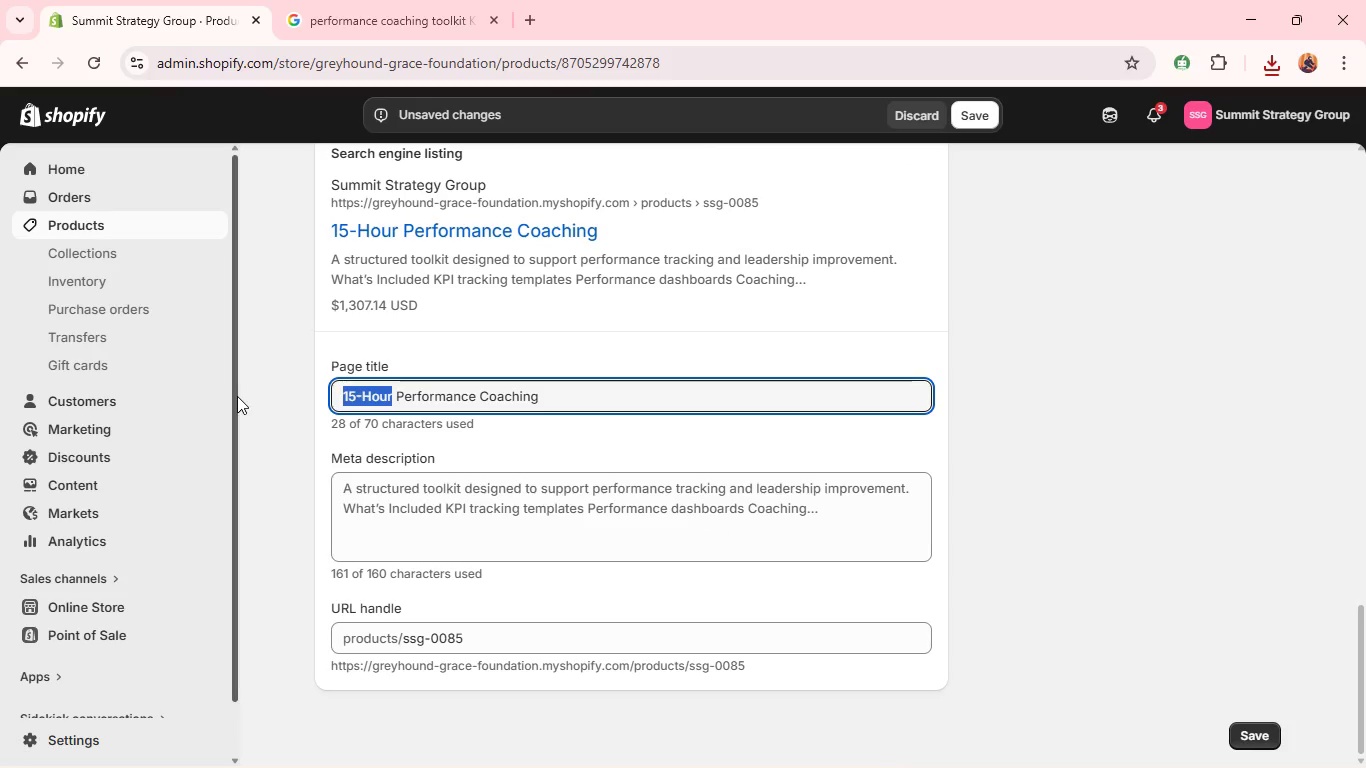 
key(Backspace)
 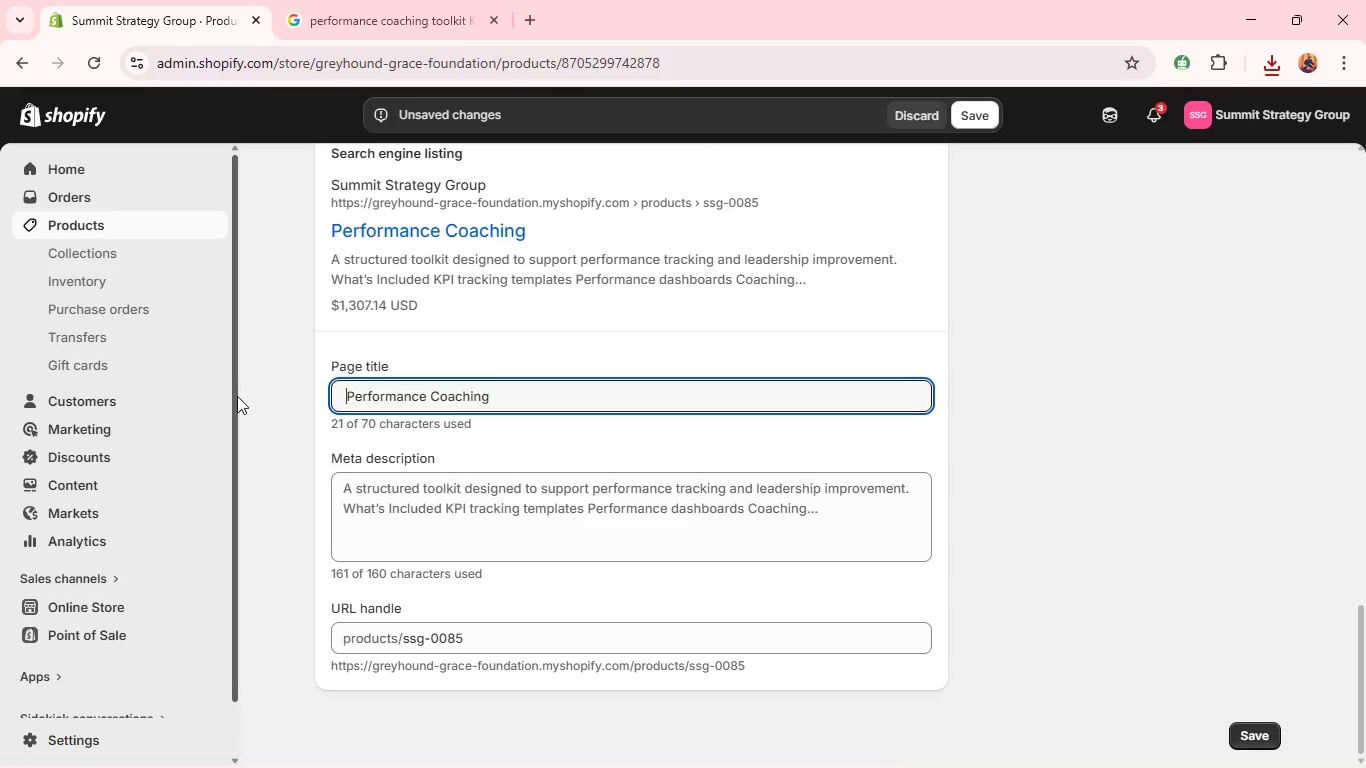 
key(ArrowRight)
 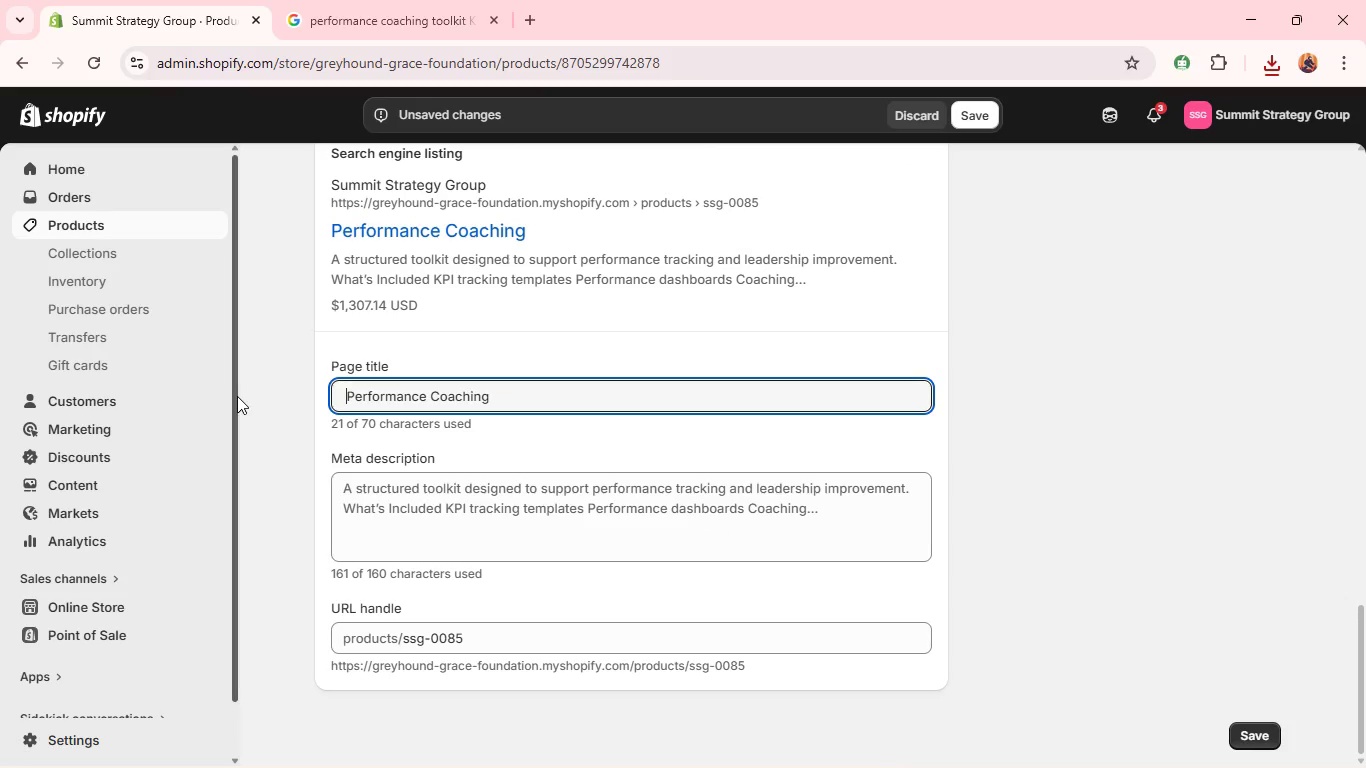 
key(Backspace)
 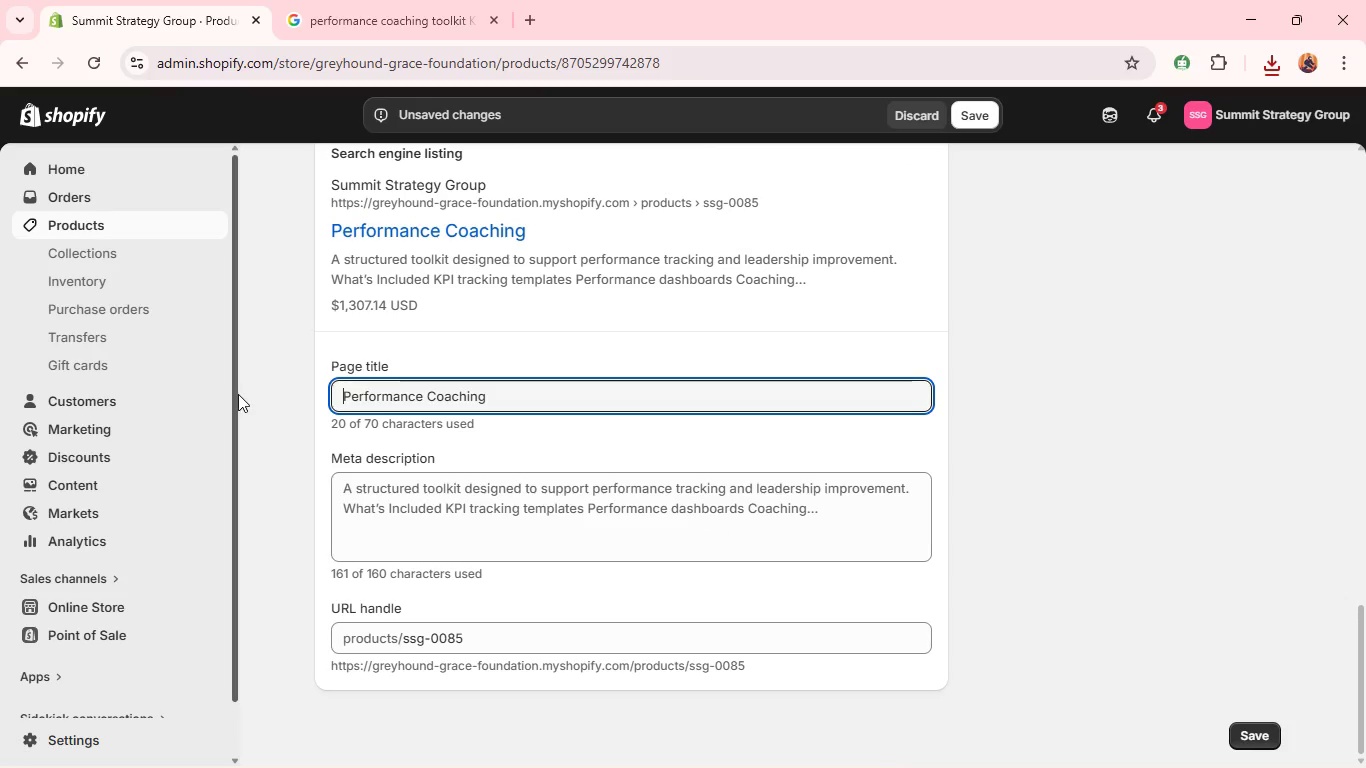 
key(Backspace)
 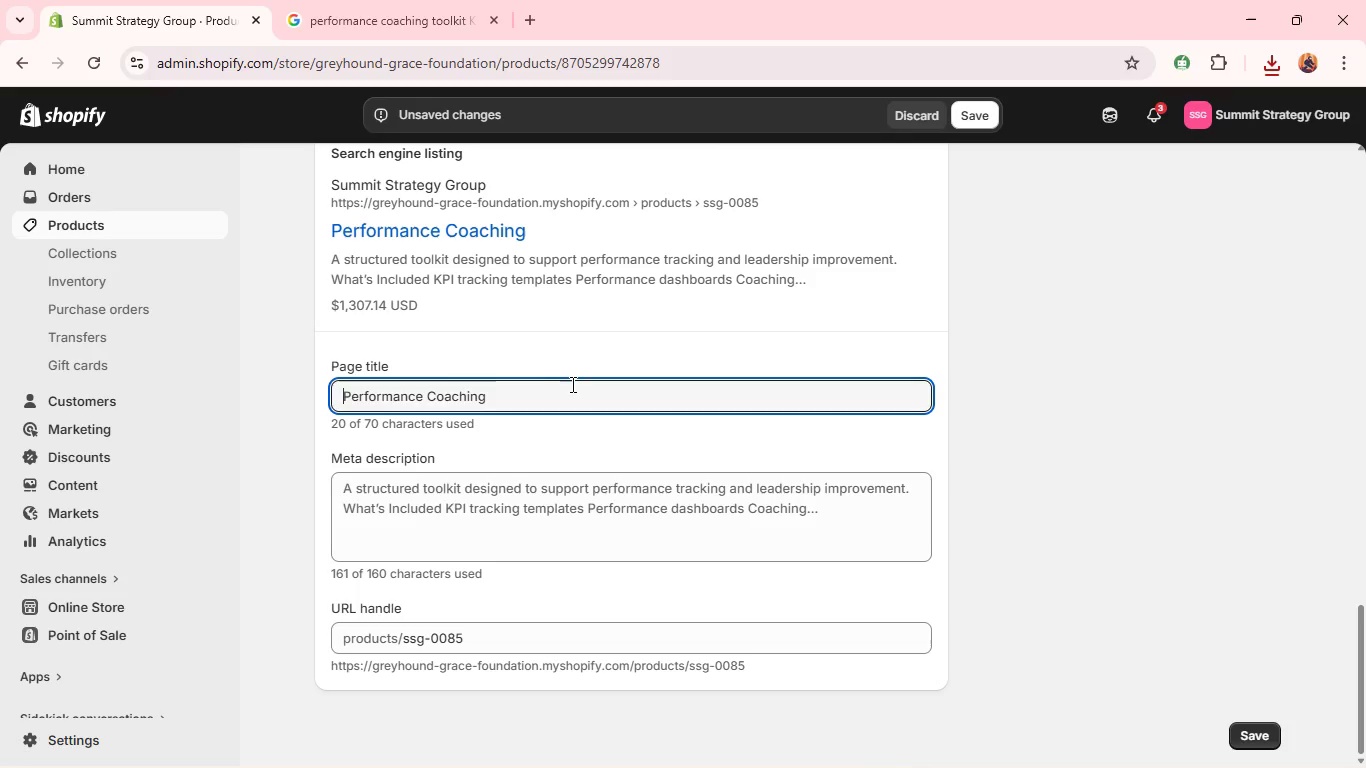 
type( Toolkit for Bsi)
key(Backspace)
key(Backspace)
type(usiness Improvement )
 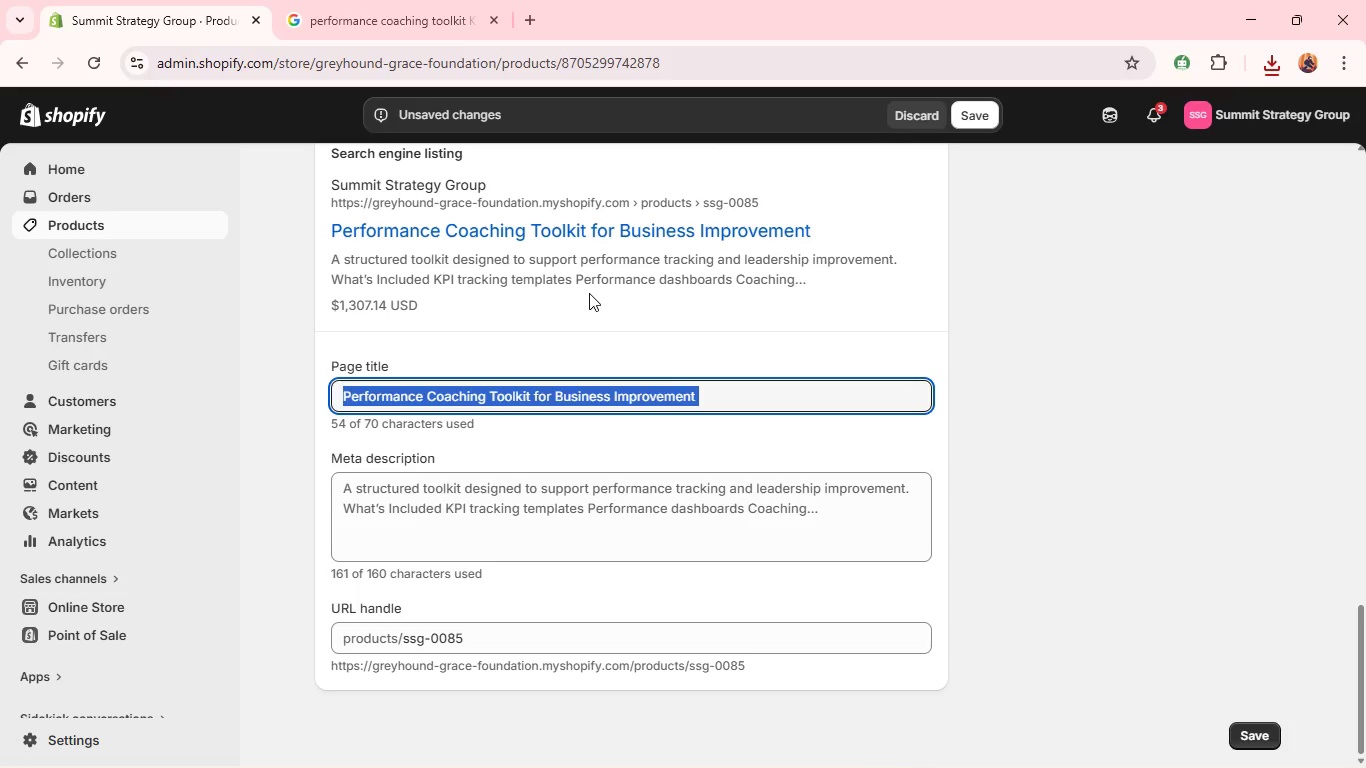 
key(Control+A)
 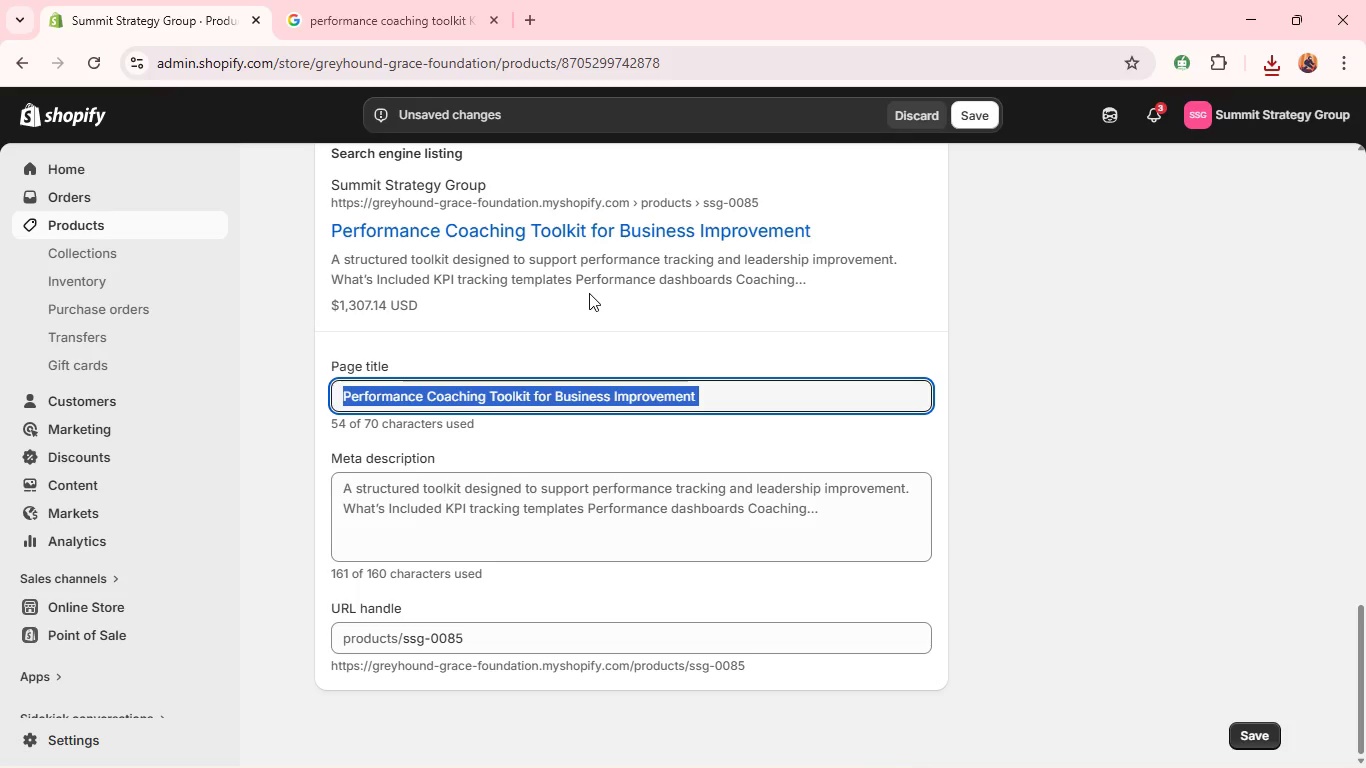 
key(Control+C)
 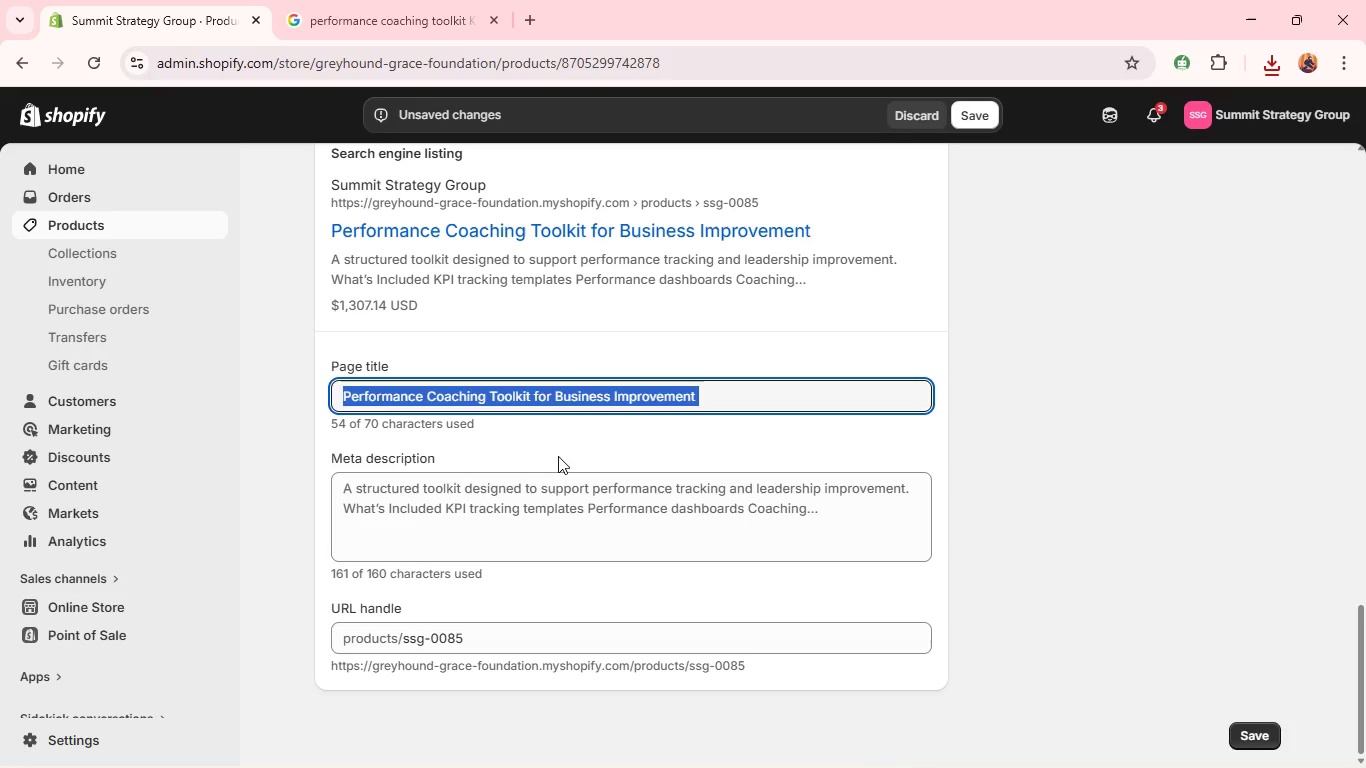 
left_click([550, 491])
 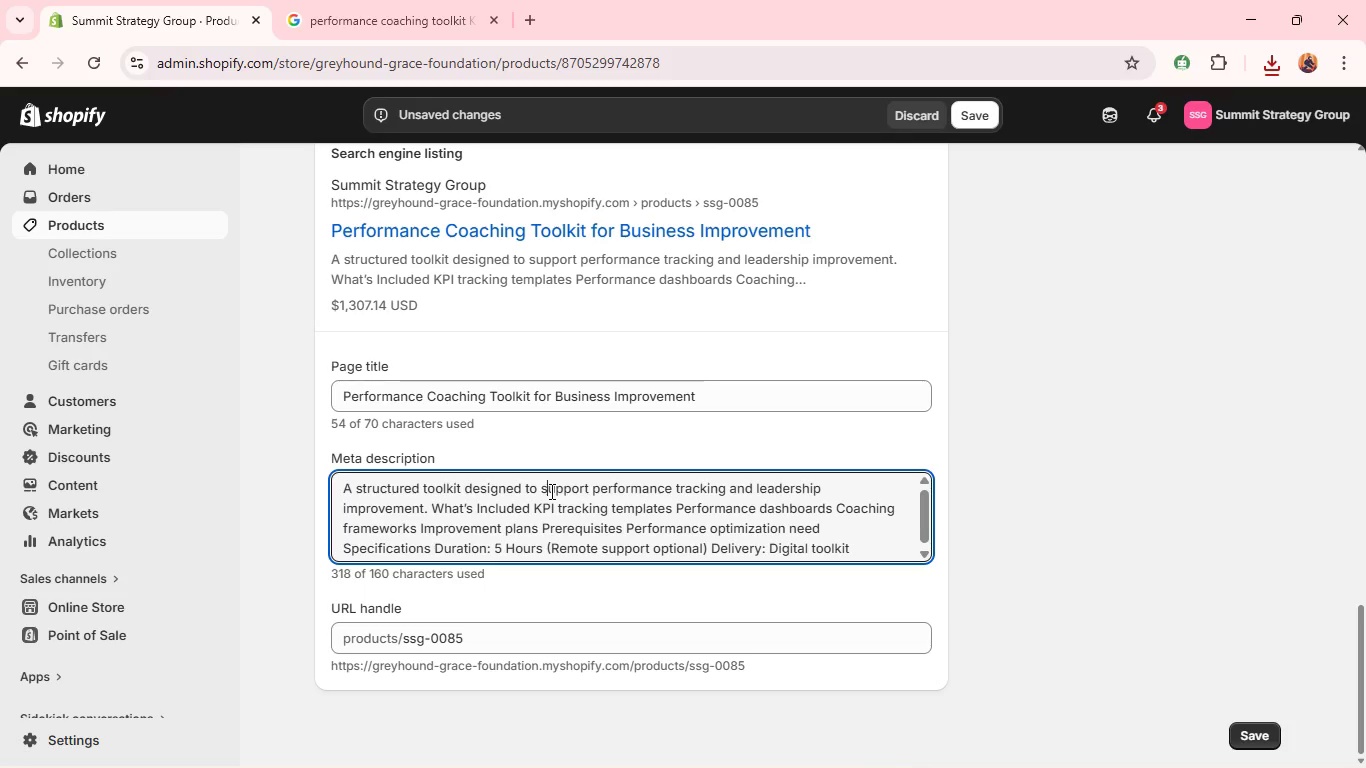 
key(Control+S)
 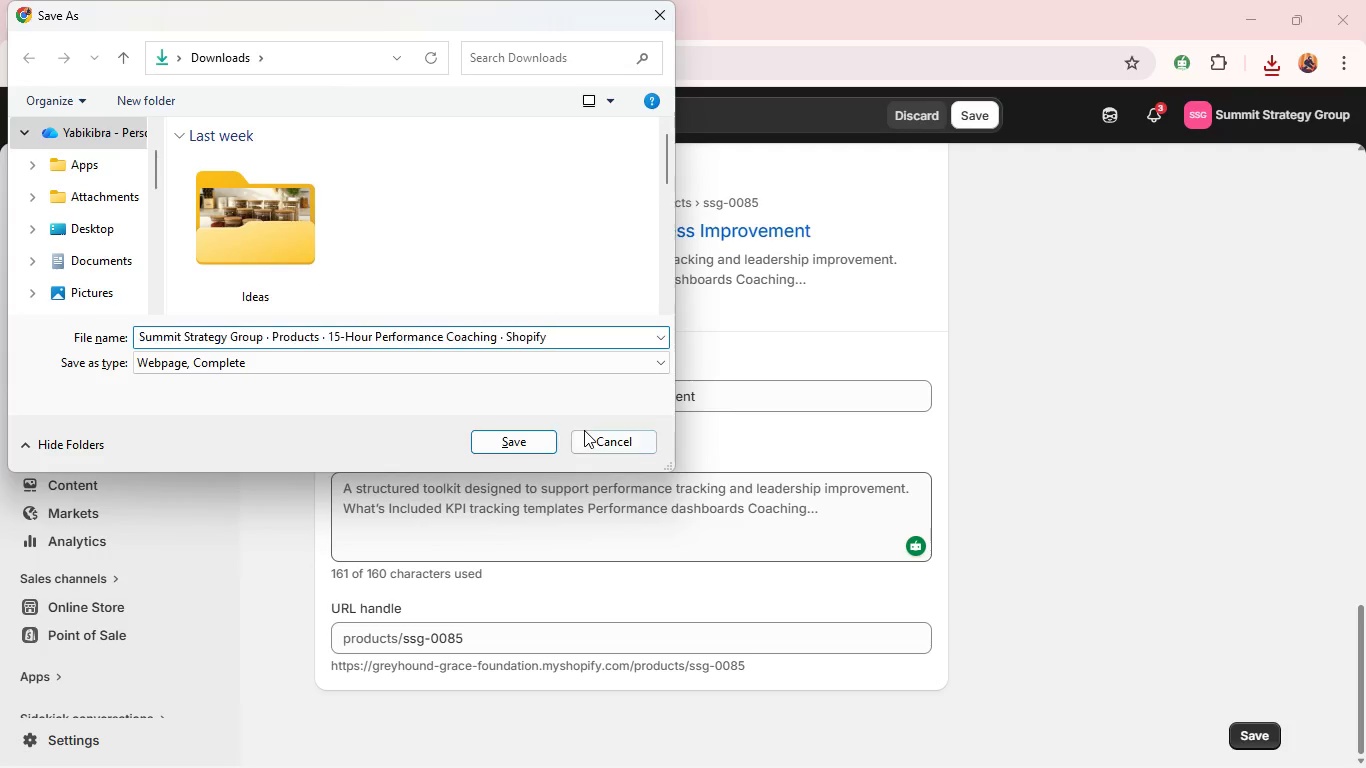 
key(Control+A)
 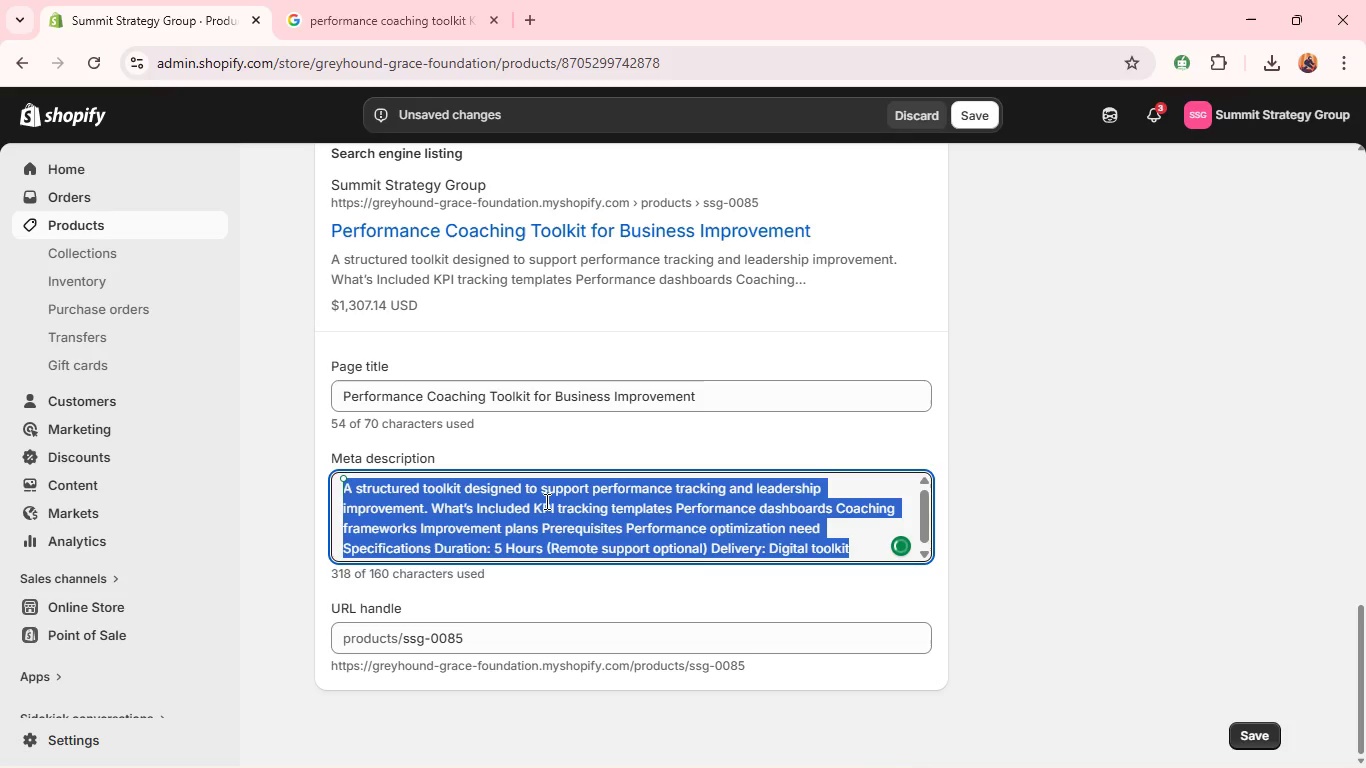 
key(Control+V)
 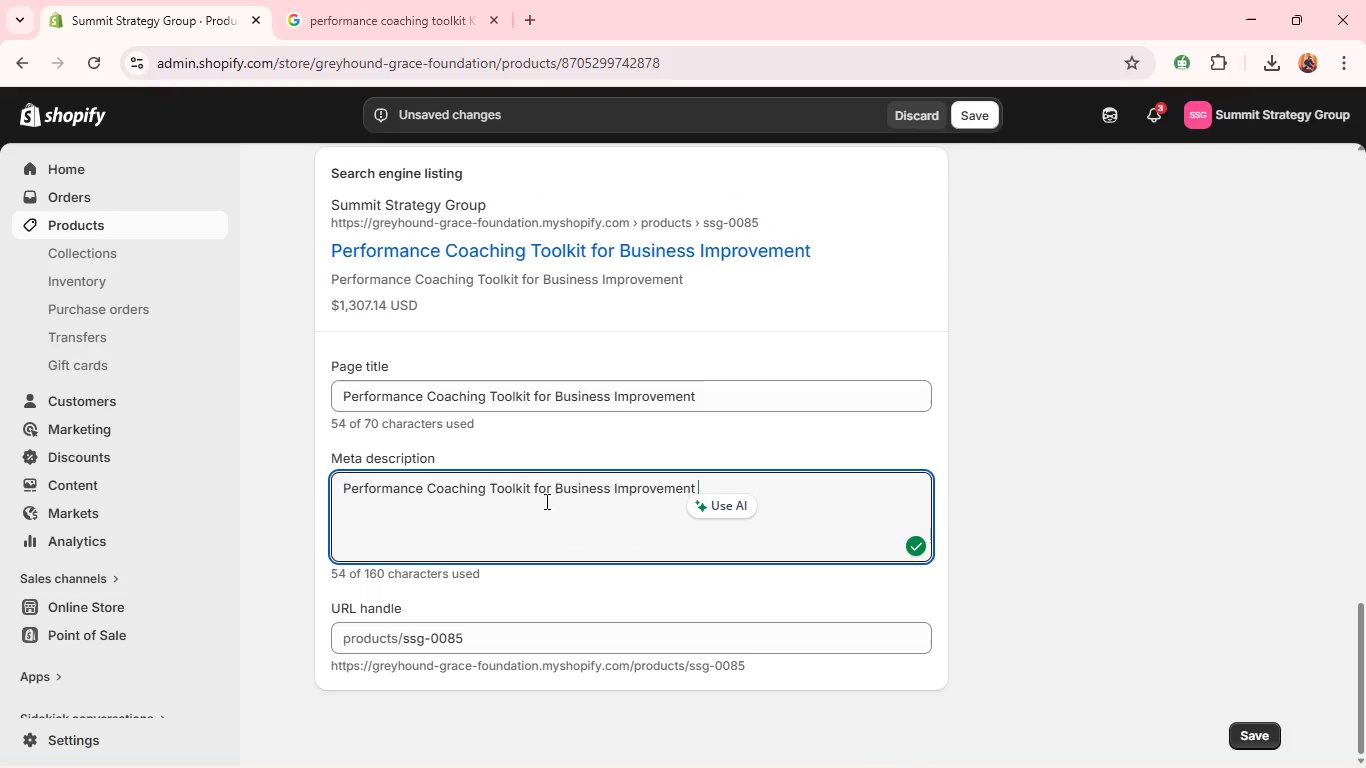 
key(Control+A)
 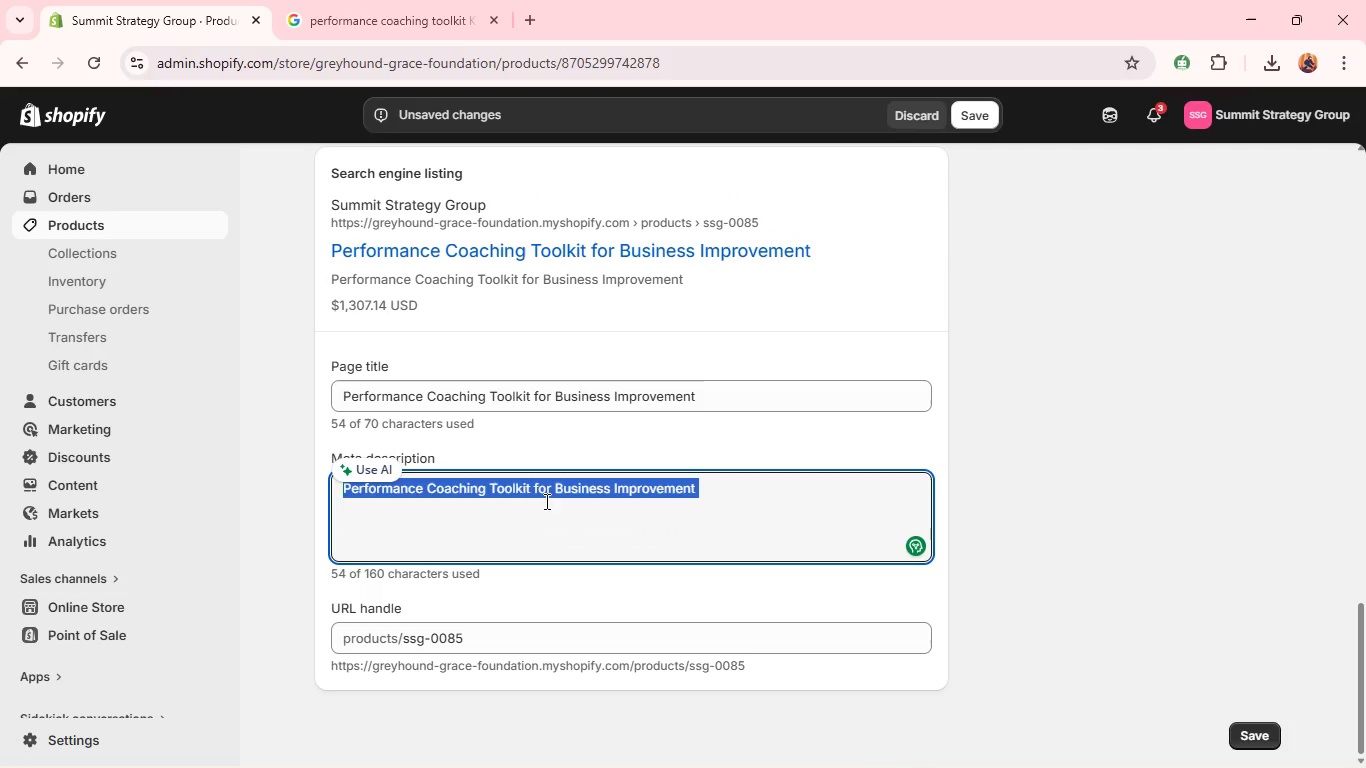 
type(Improve team performance with structured KPI tracking and coaching tools.)
 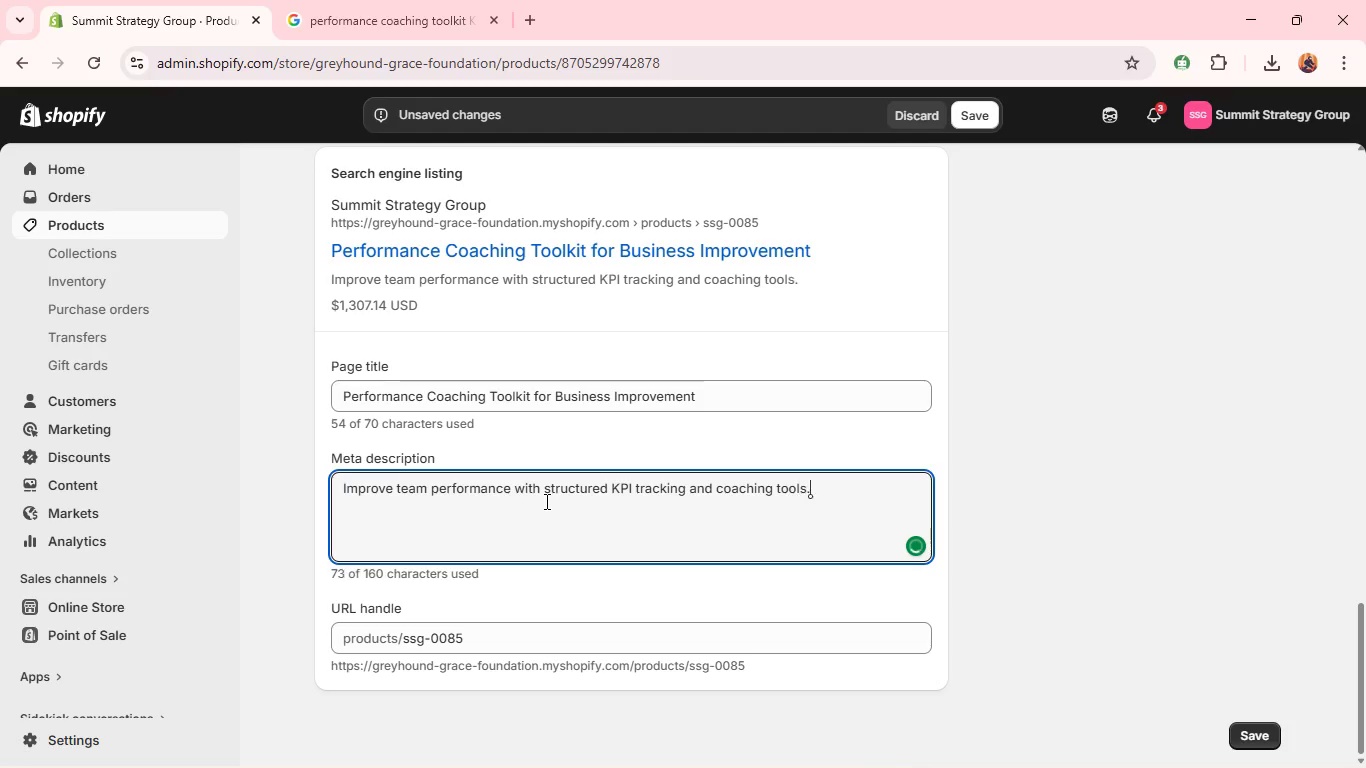 
wait(5.41)
 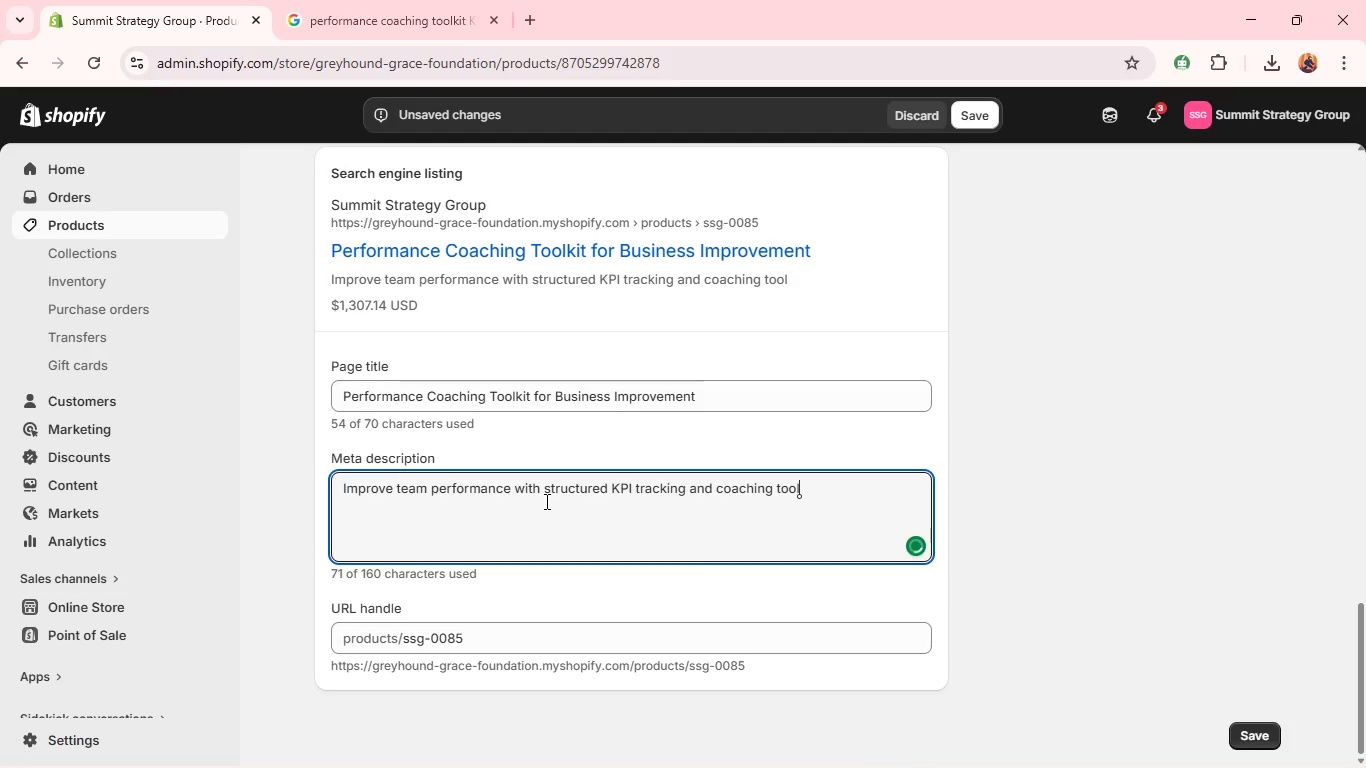 
left_click([1238, 727])
 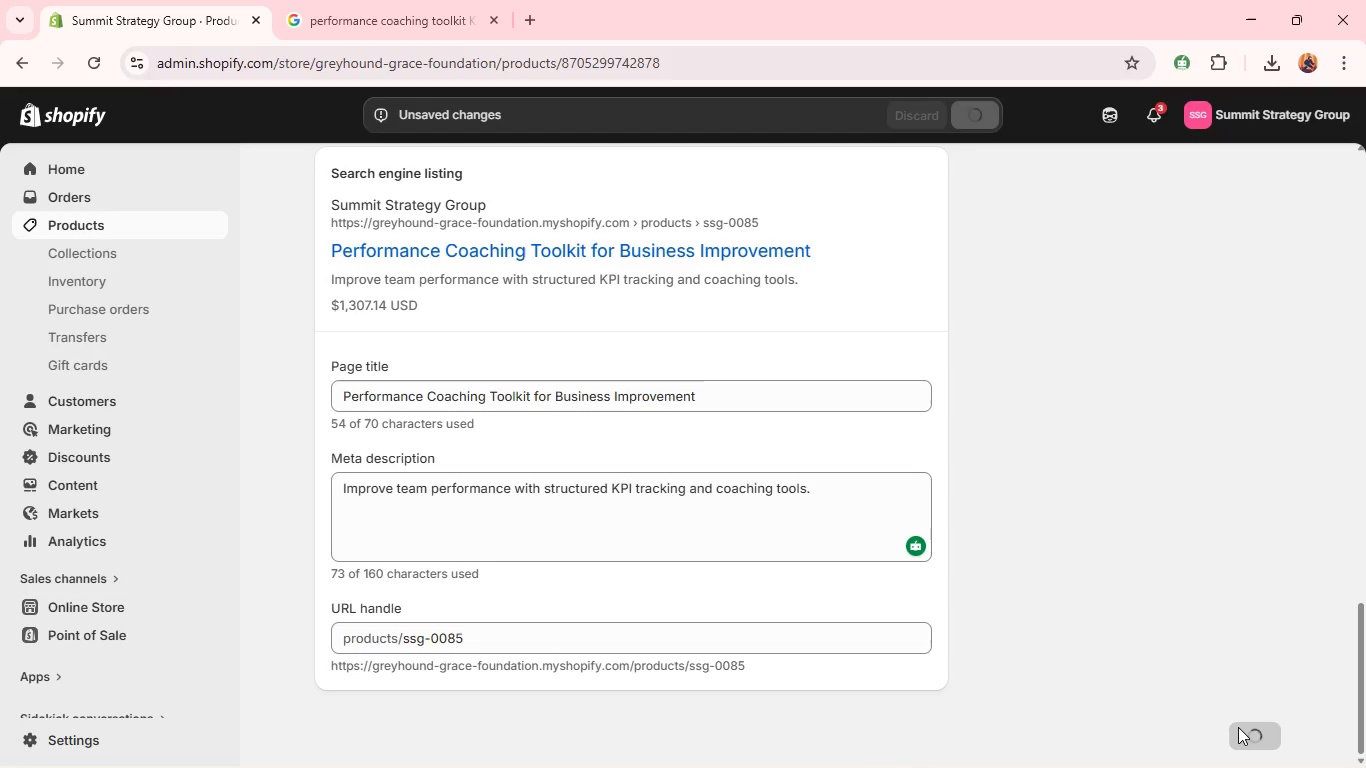 
wait(7.05)
 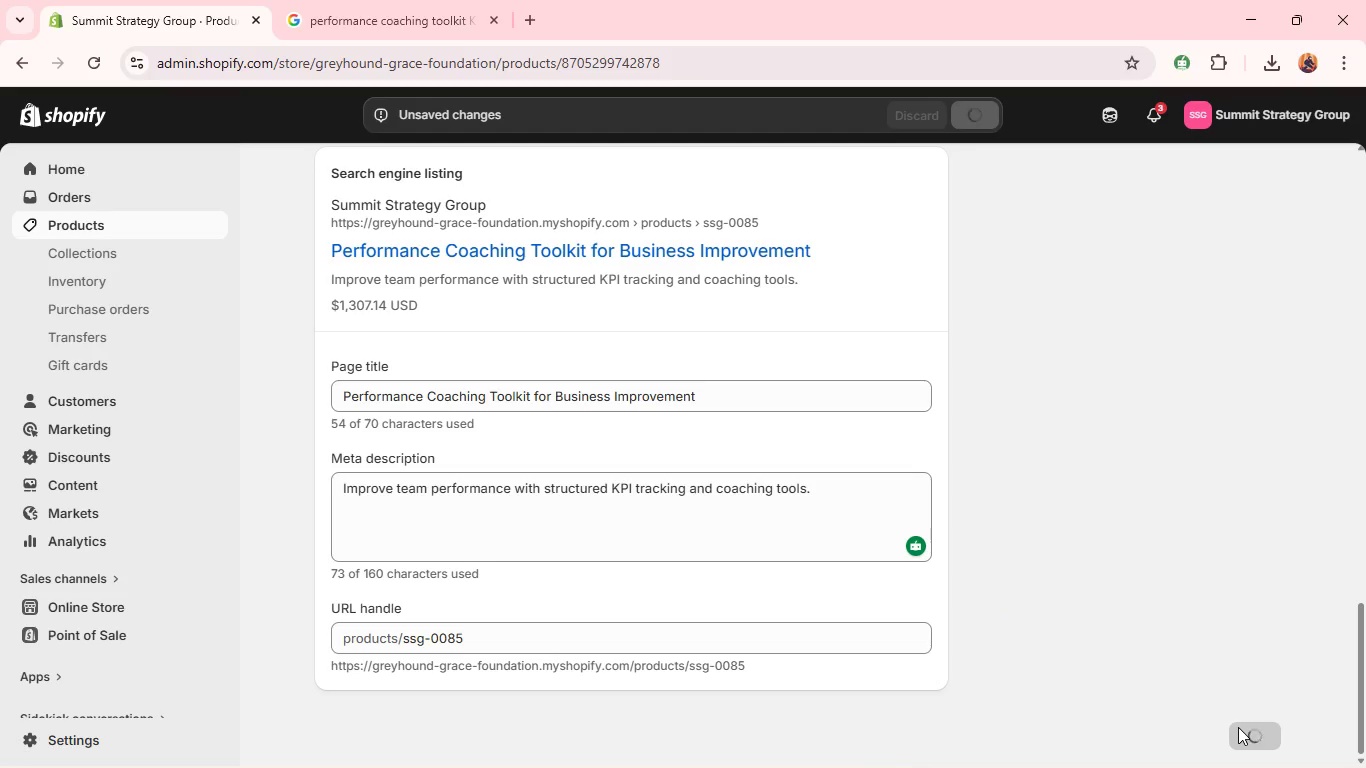 
mouse_move([1196, 569])
 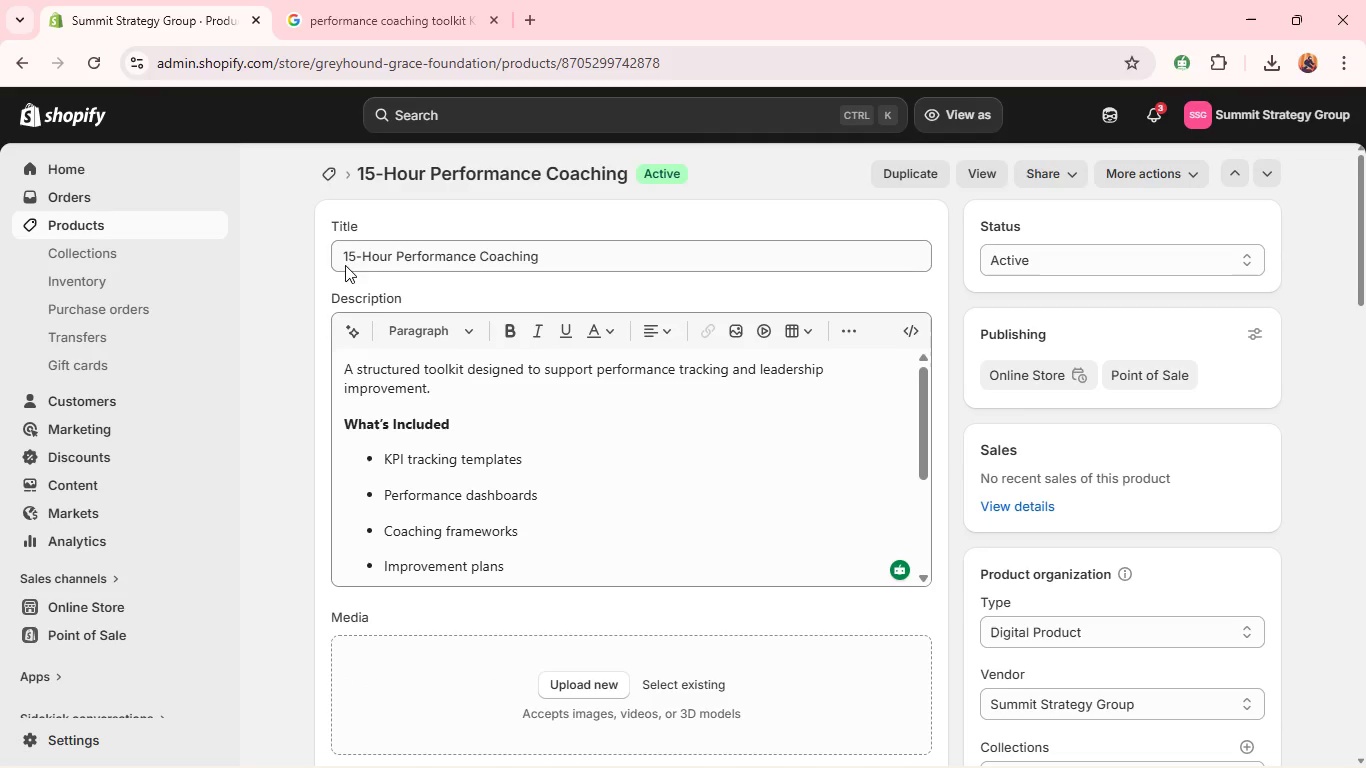 
wait(7.65)
 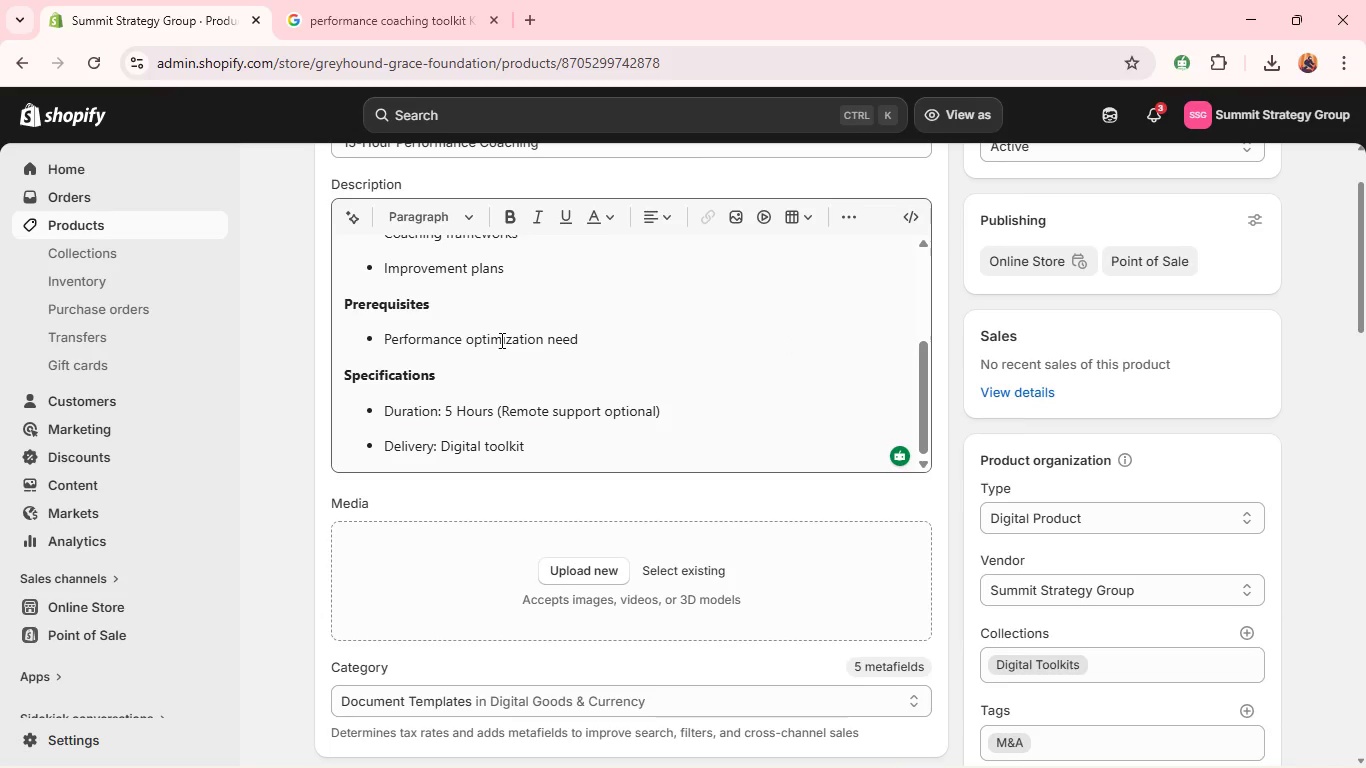 
left_click([329, 169])
 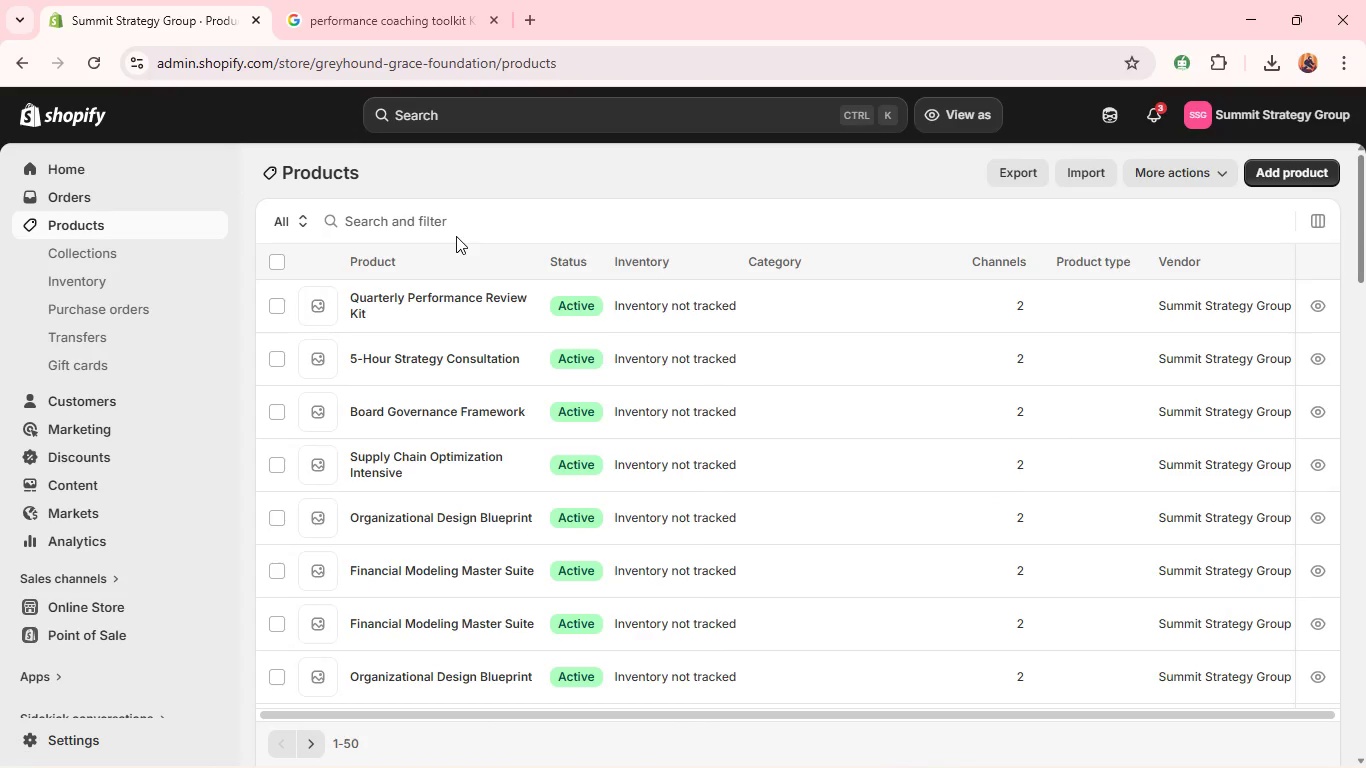 
wait(15.97)
 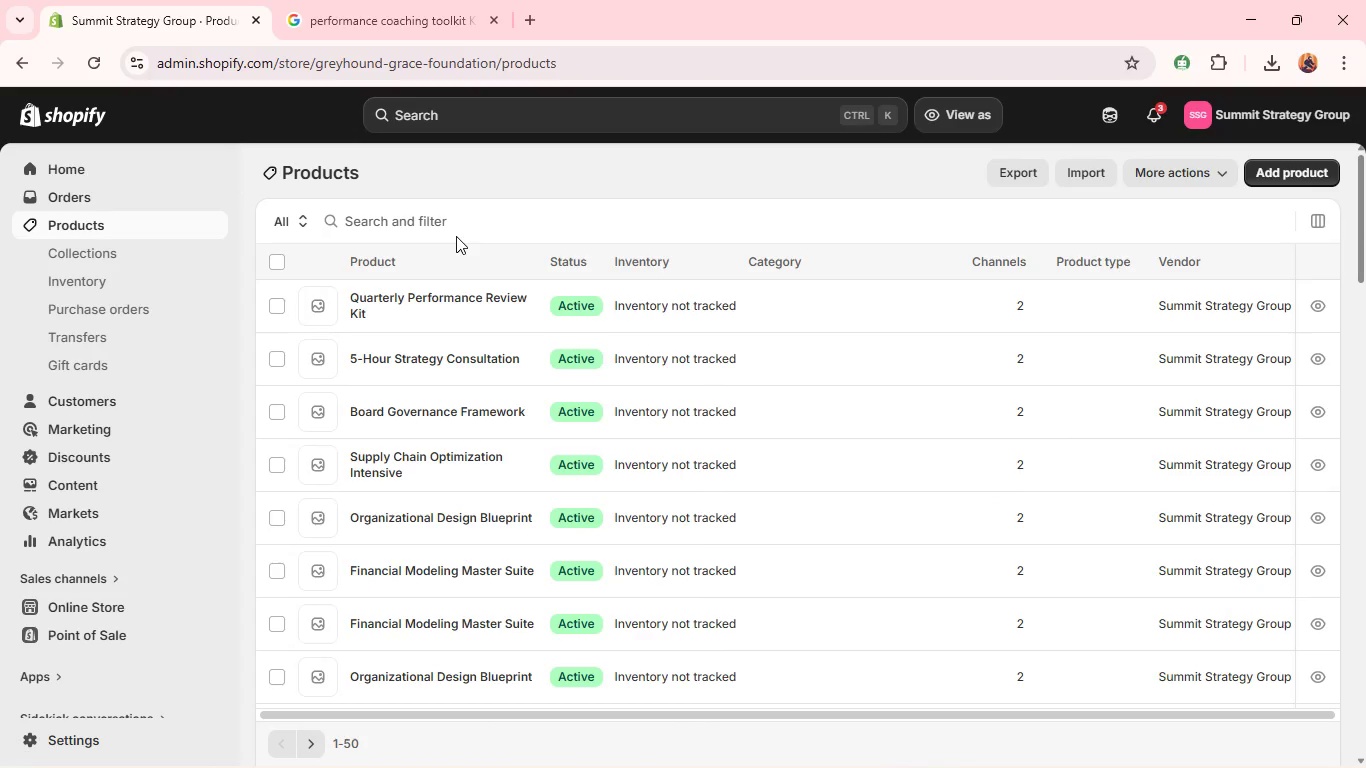 
left_click([477, 620])
 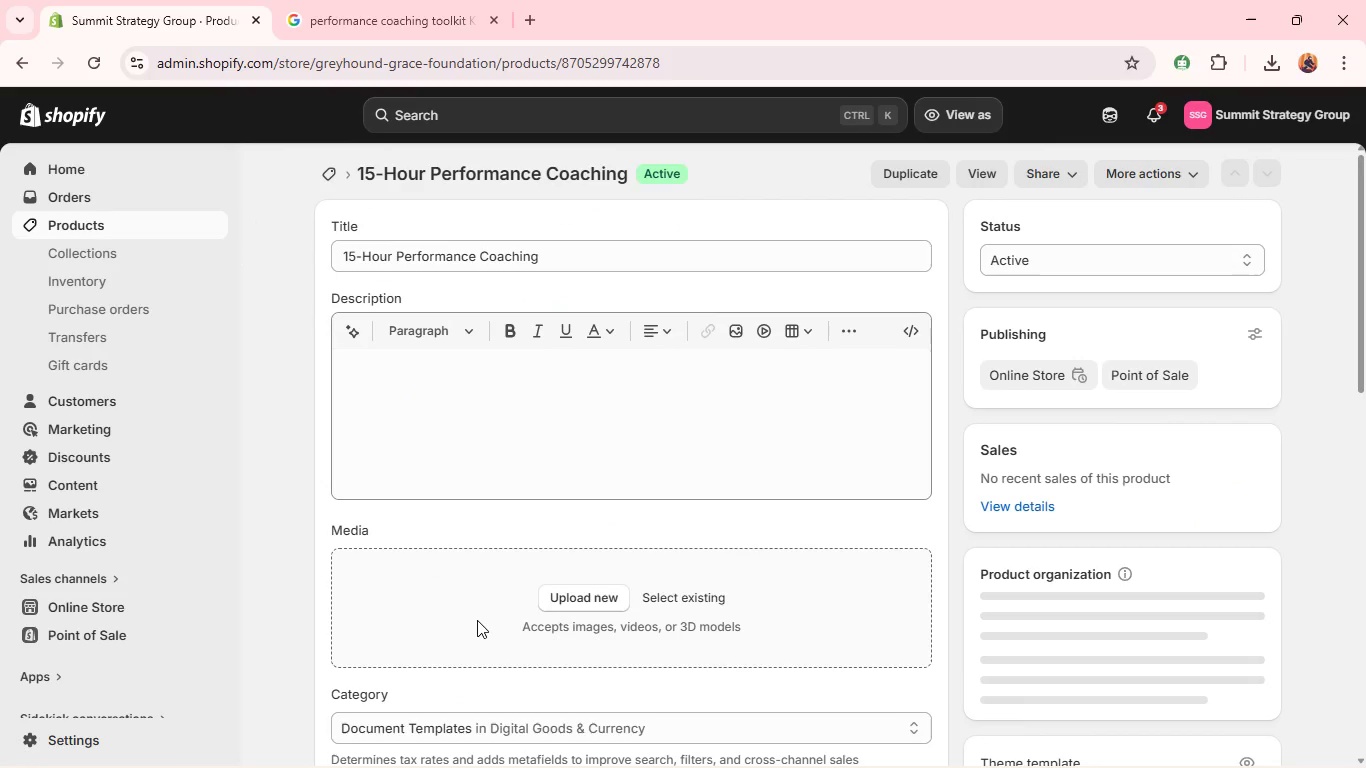 
wait(6.34)
 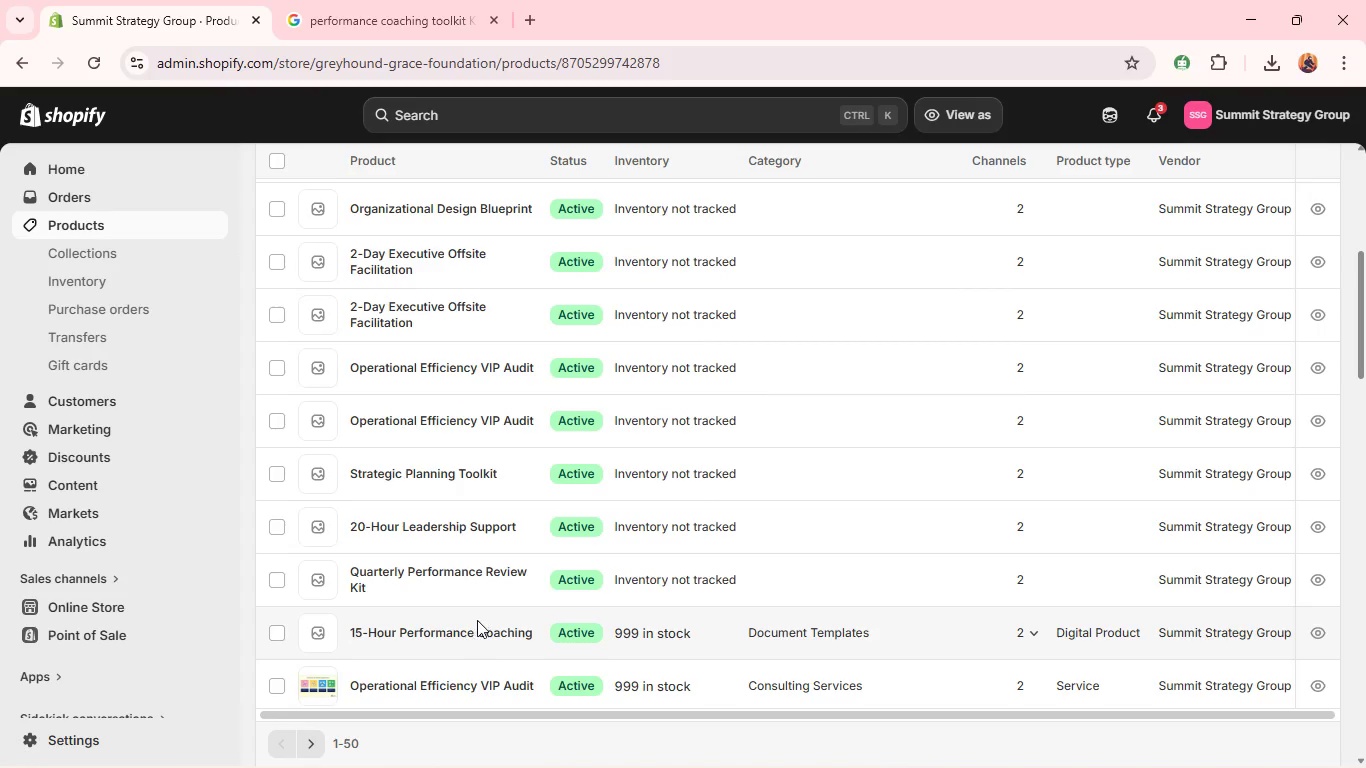 
left_click([592, 597])
 